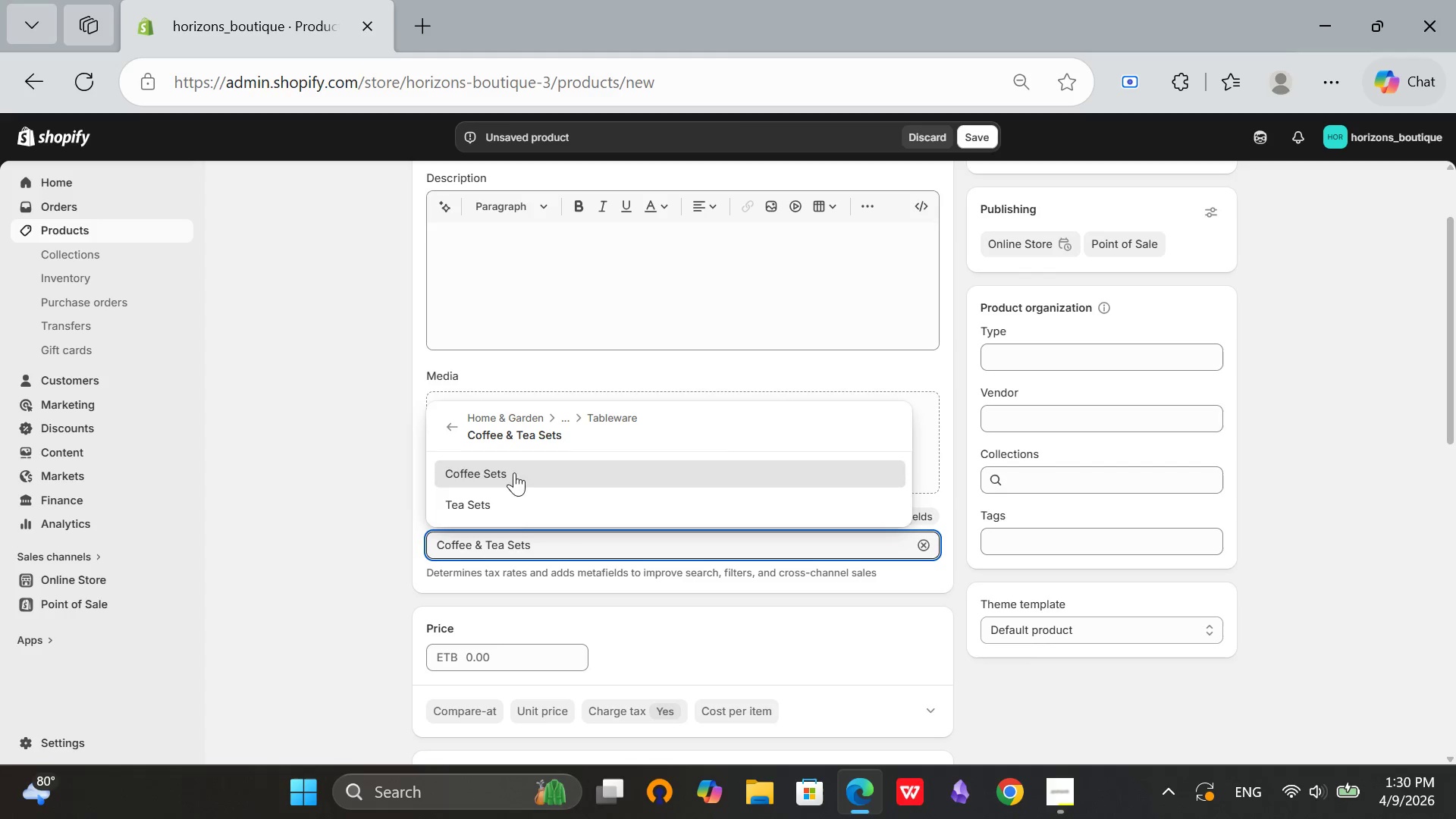 
left_click([504, 472])
 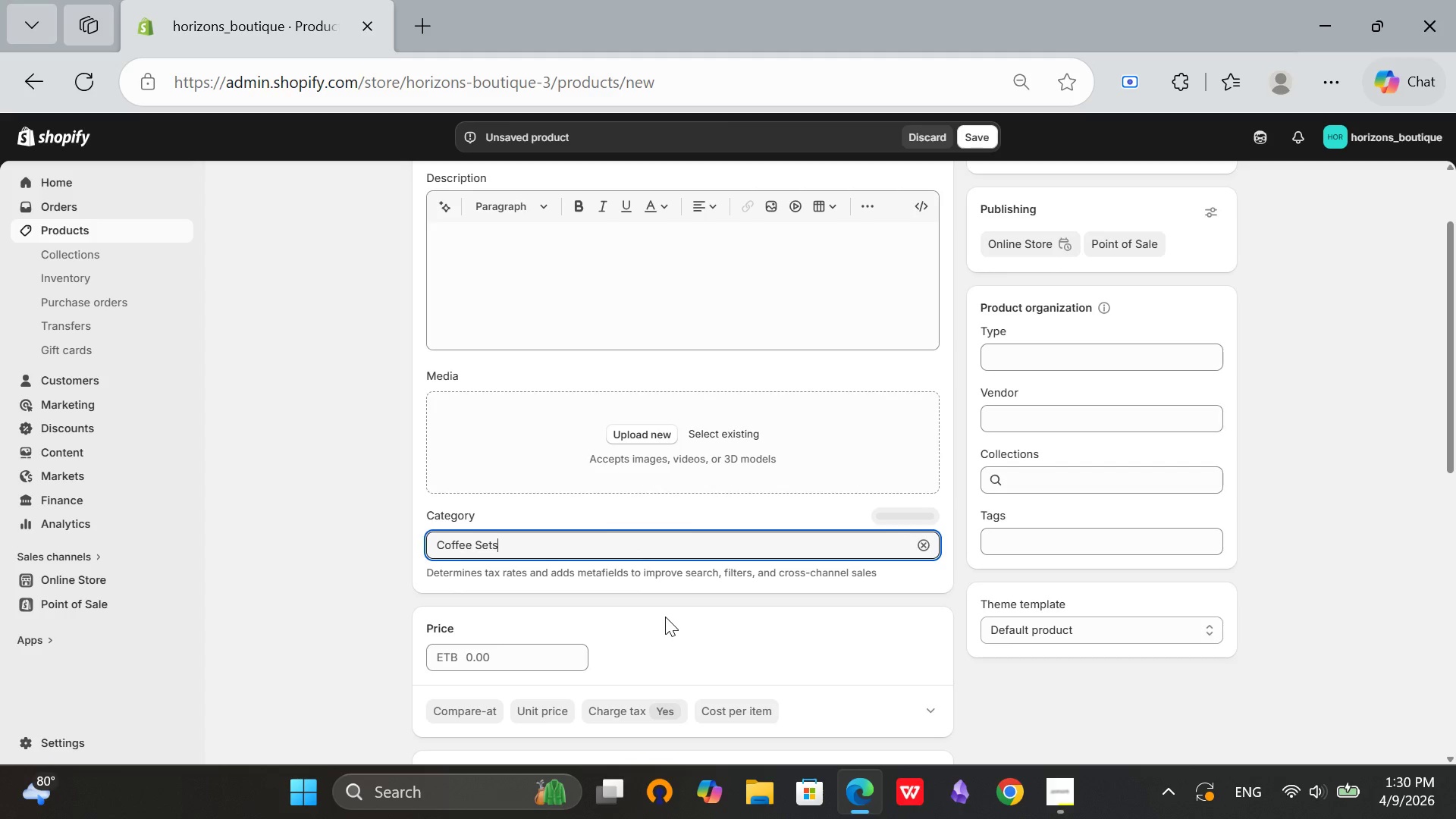 
left_click([666, 616])
 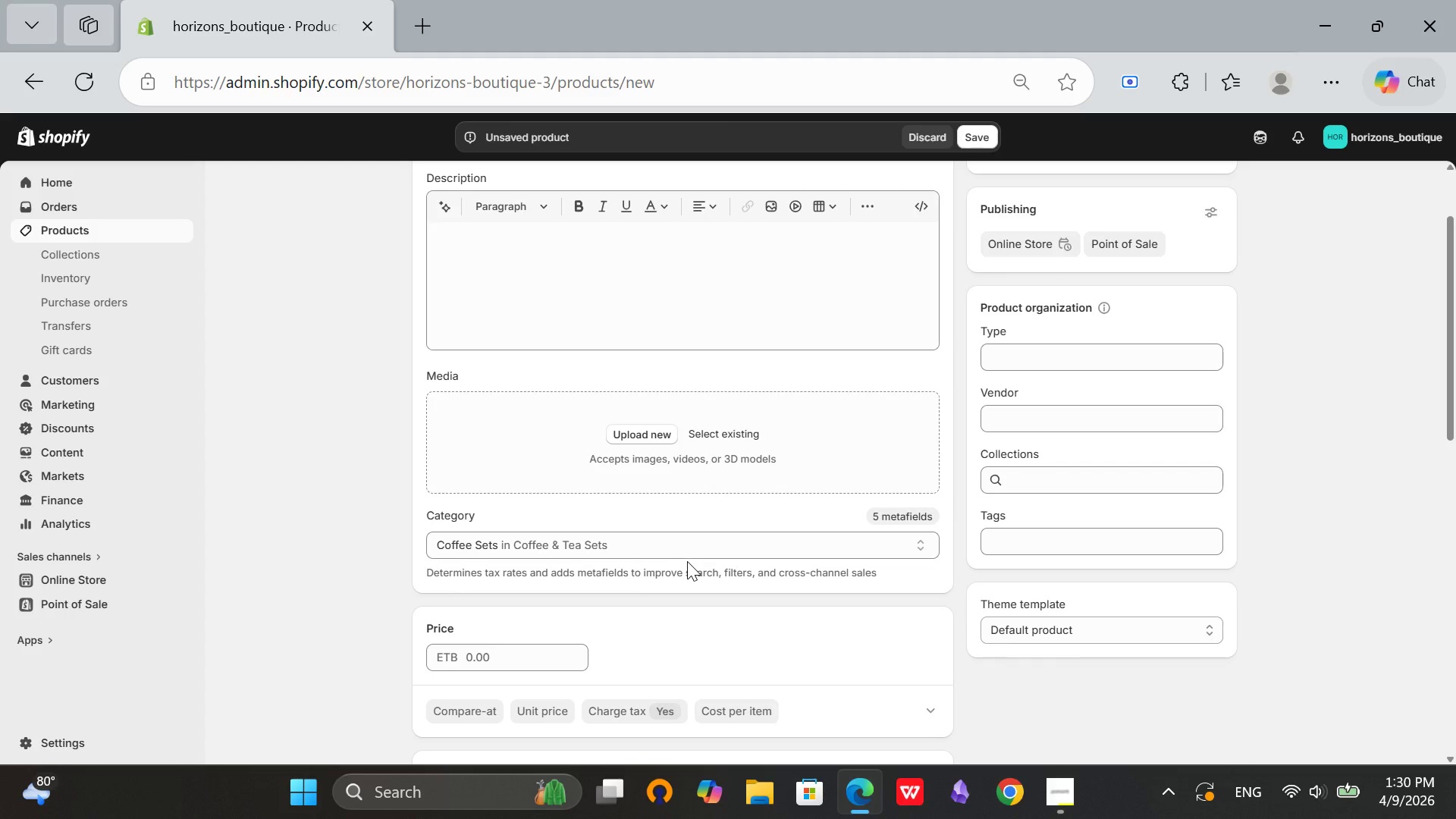 
wait(7.22)
 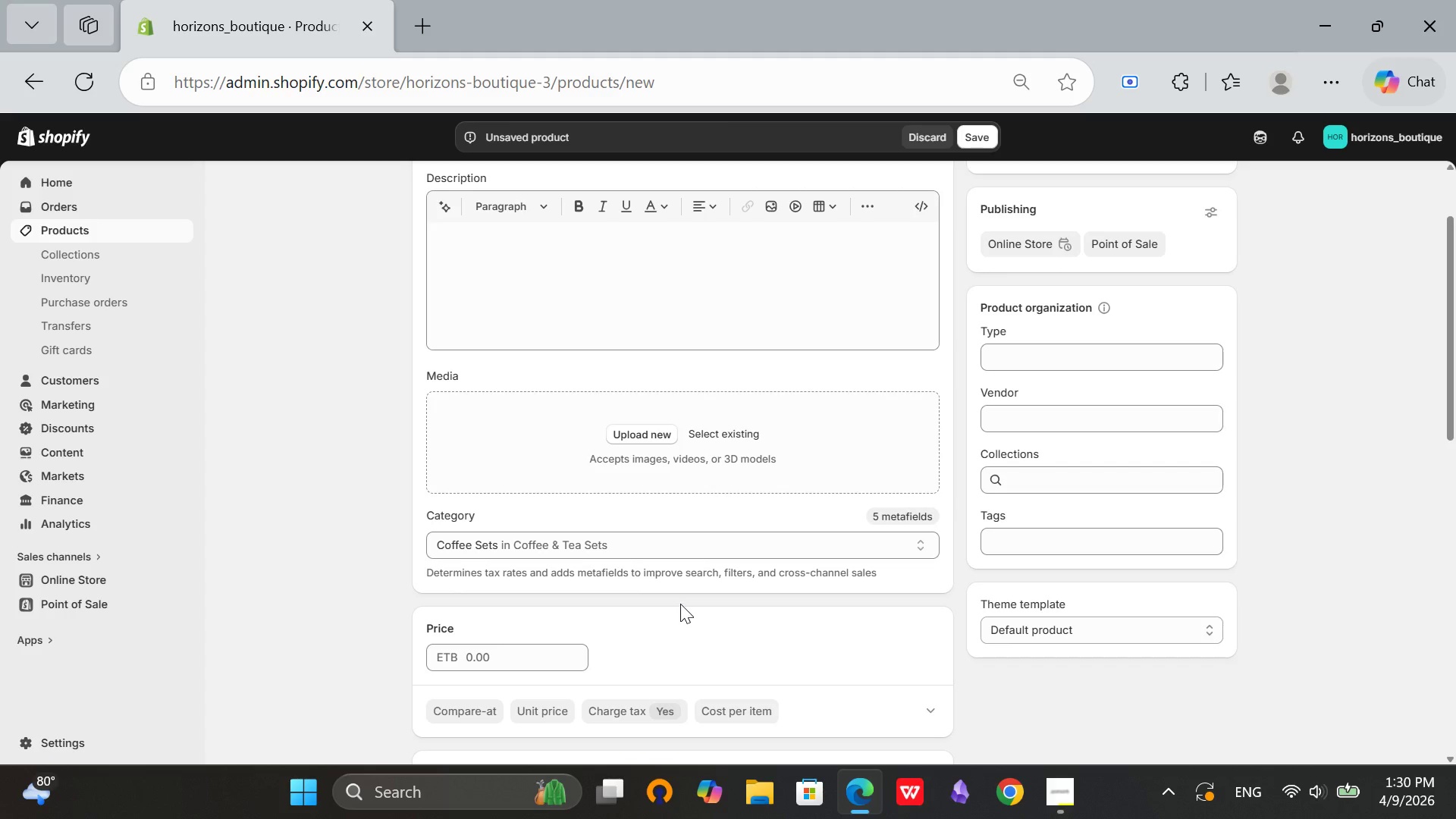 
scroll: coordinate [733, 561], scroll_direction: down, amount: 2.0
 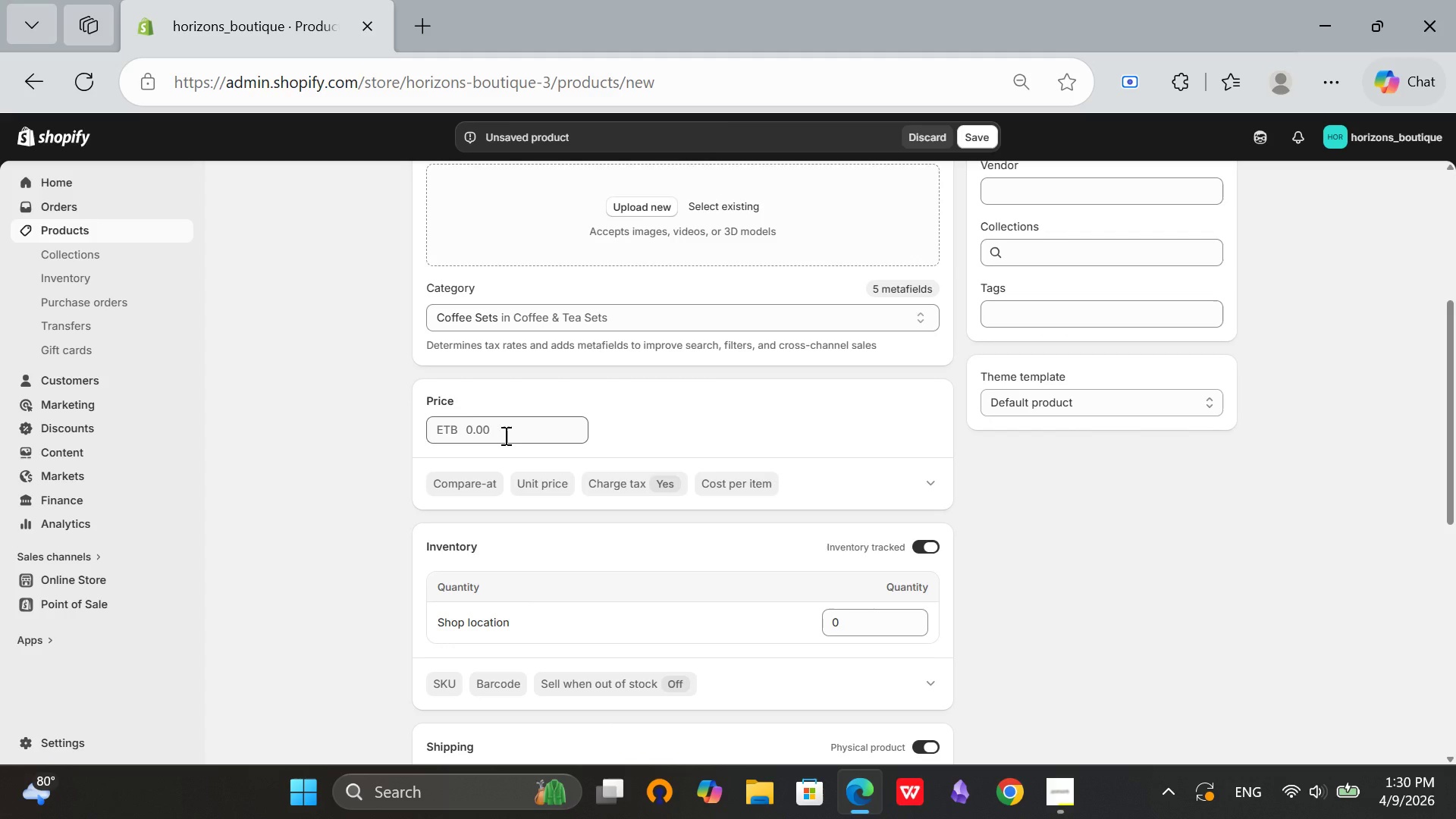 
left_click([470, 432])
 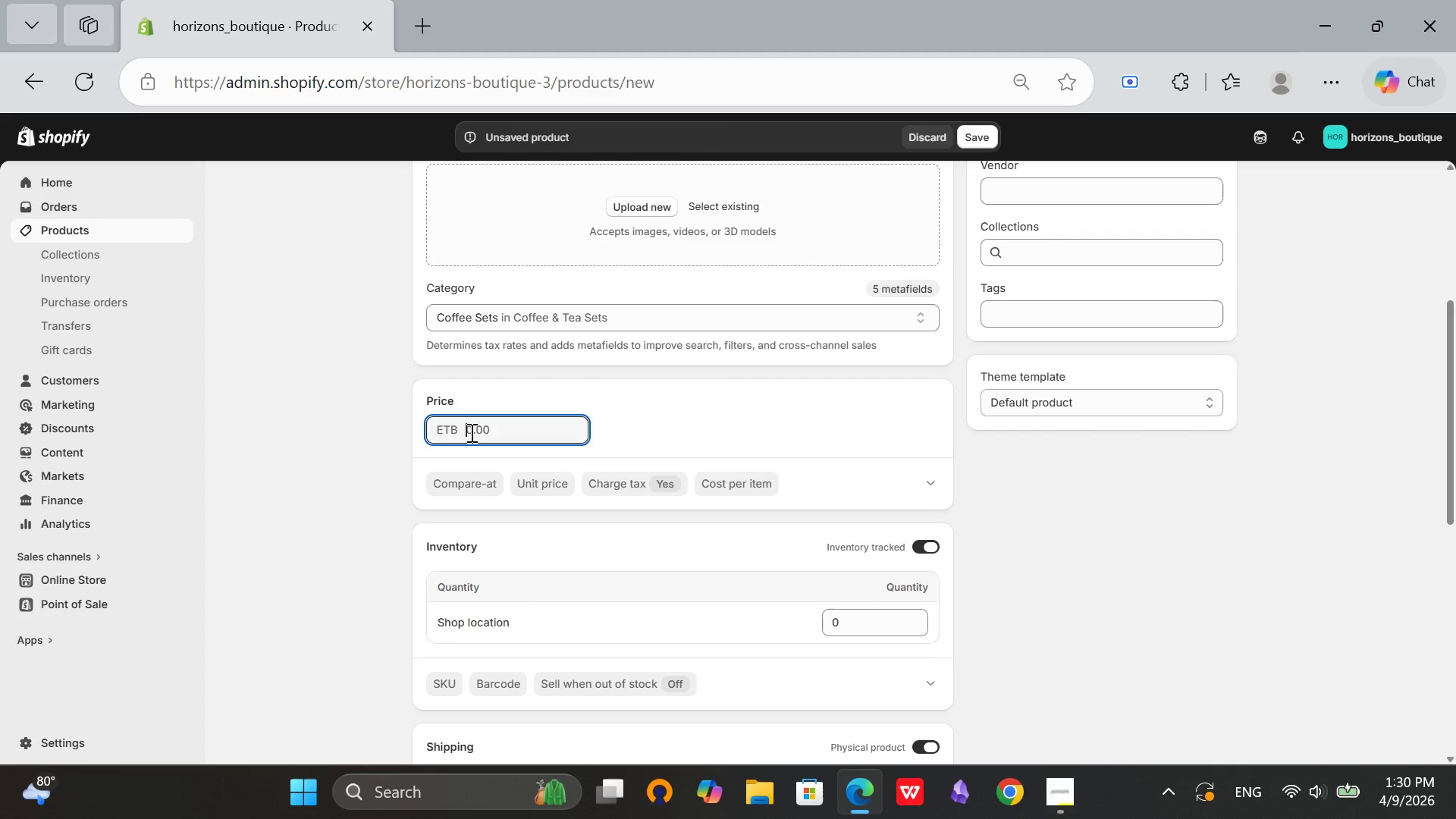 
type(18.99)
 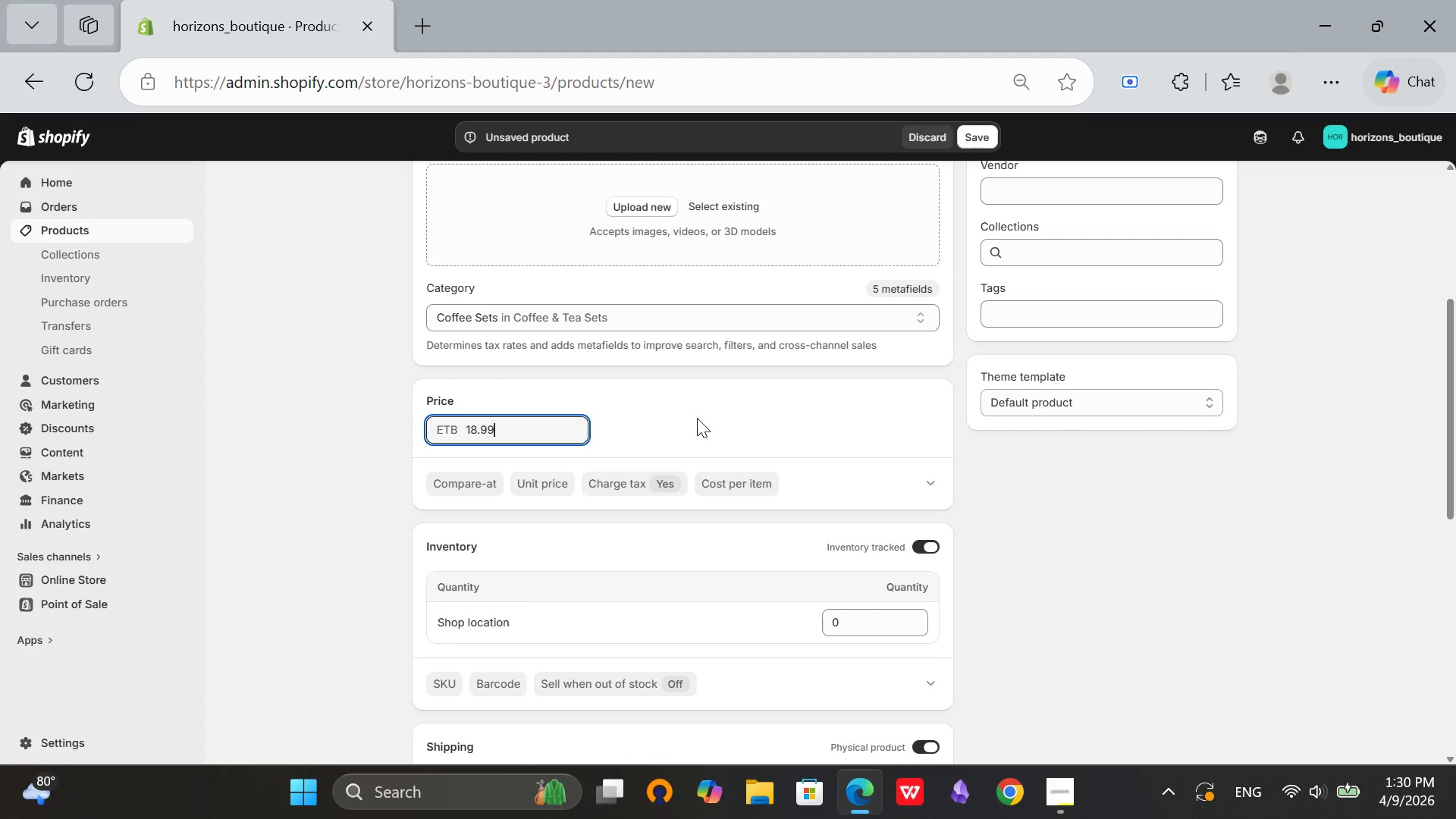 
left_click([698, 418])
 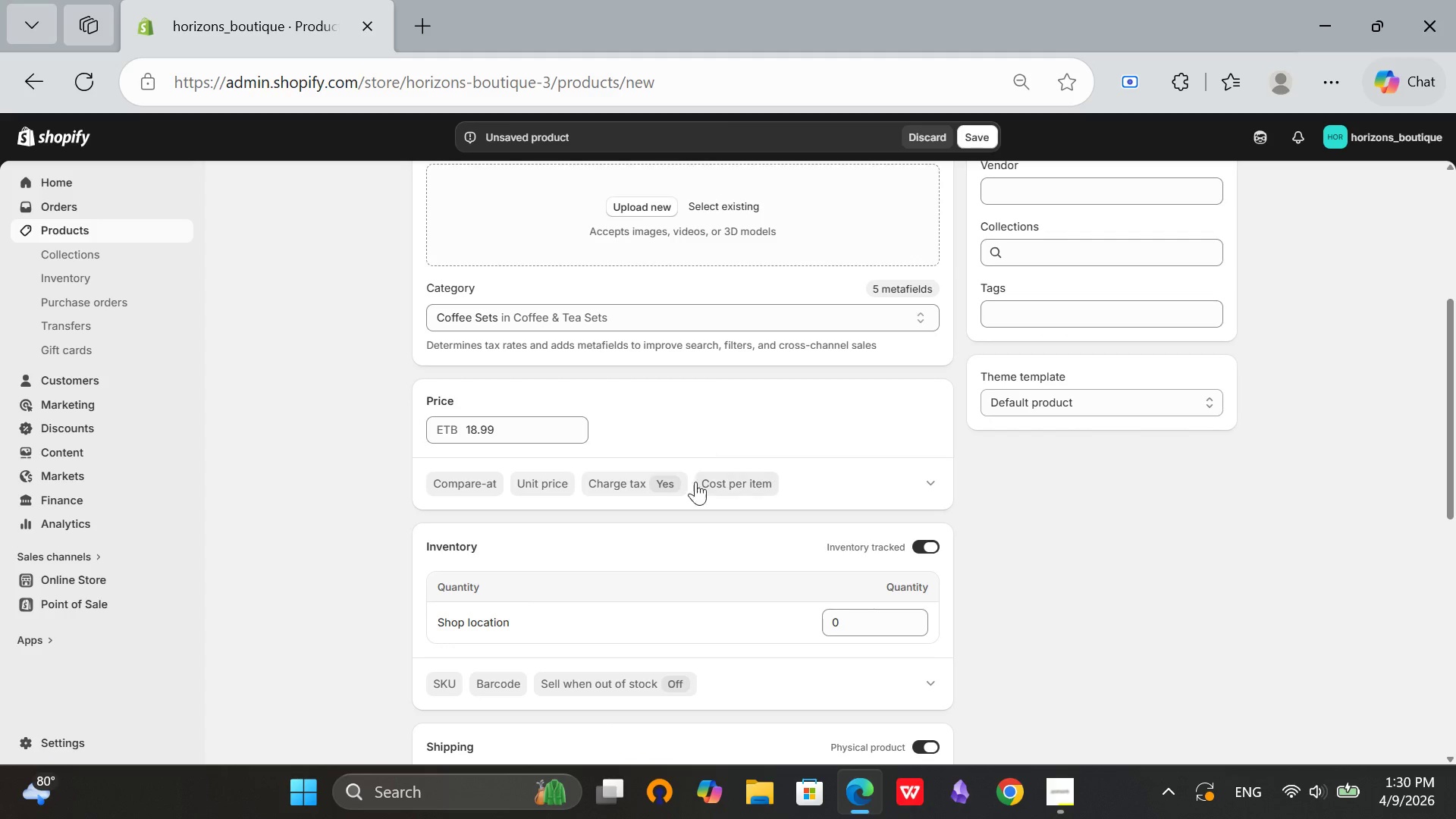 
scroll: coordinate [698, 507], scroll_direction: down, amount: 2.0
 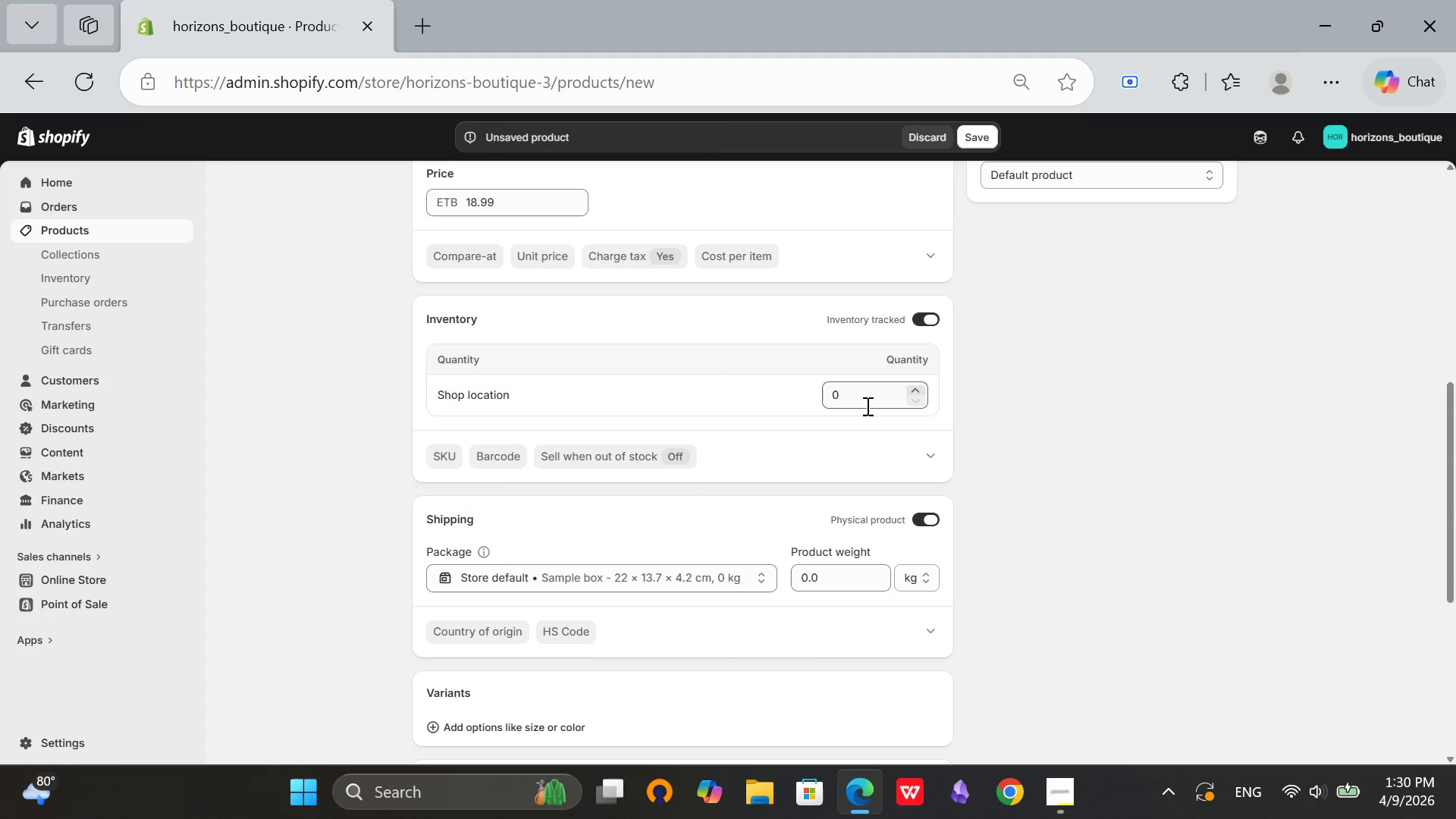 
left_click([866, 404])
 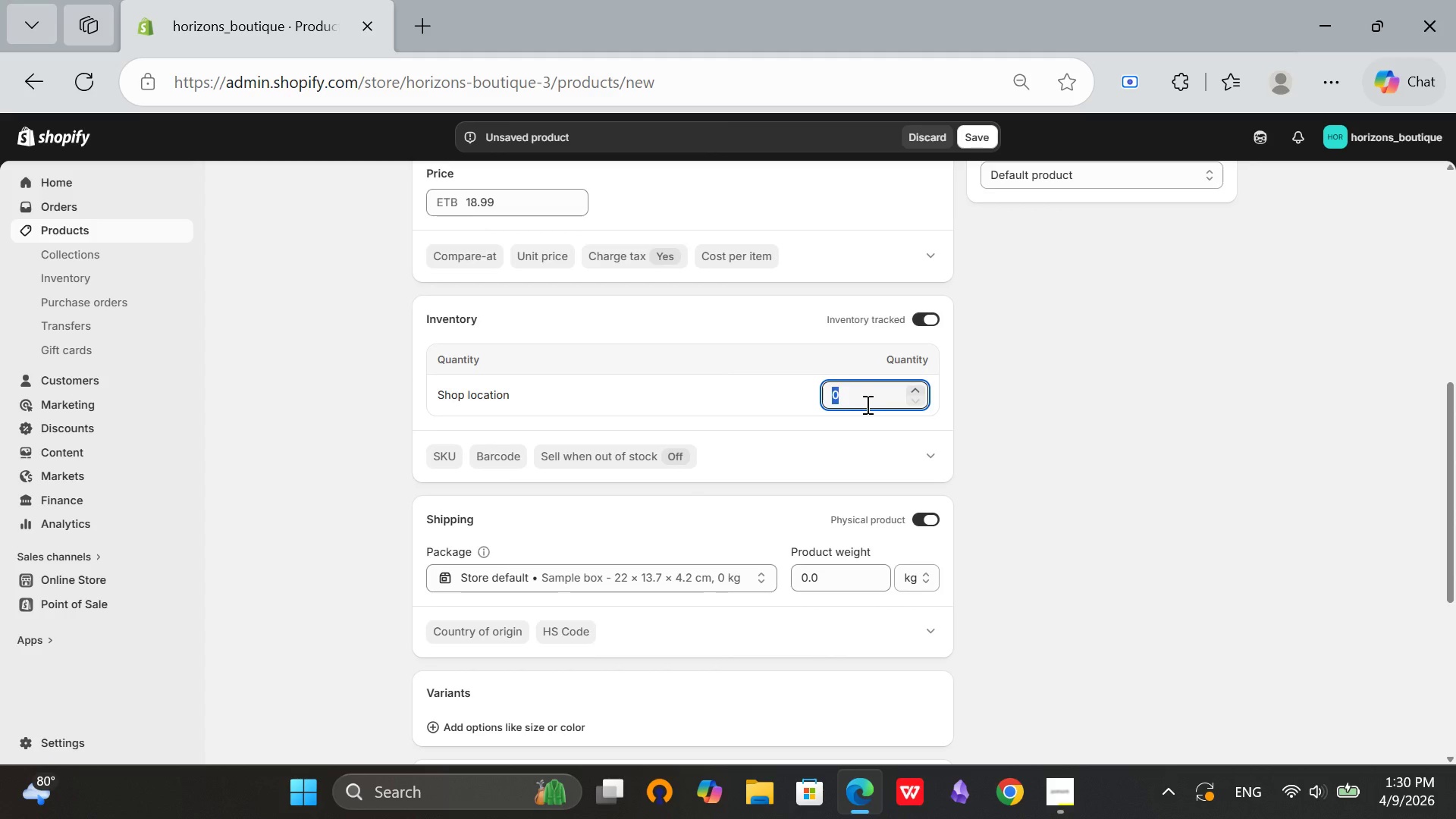 
type(10)
 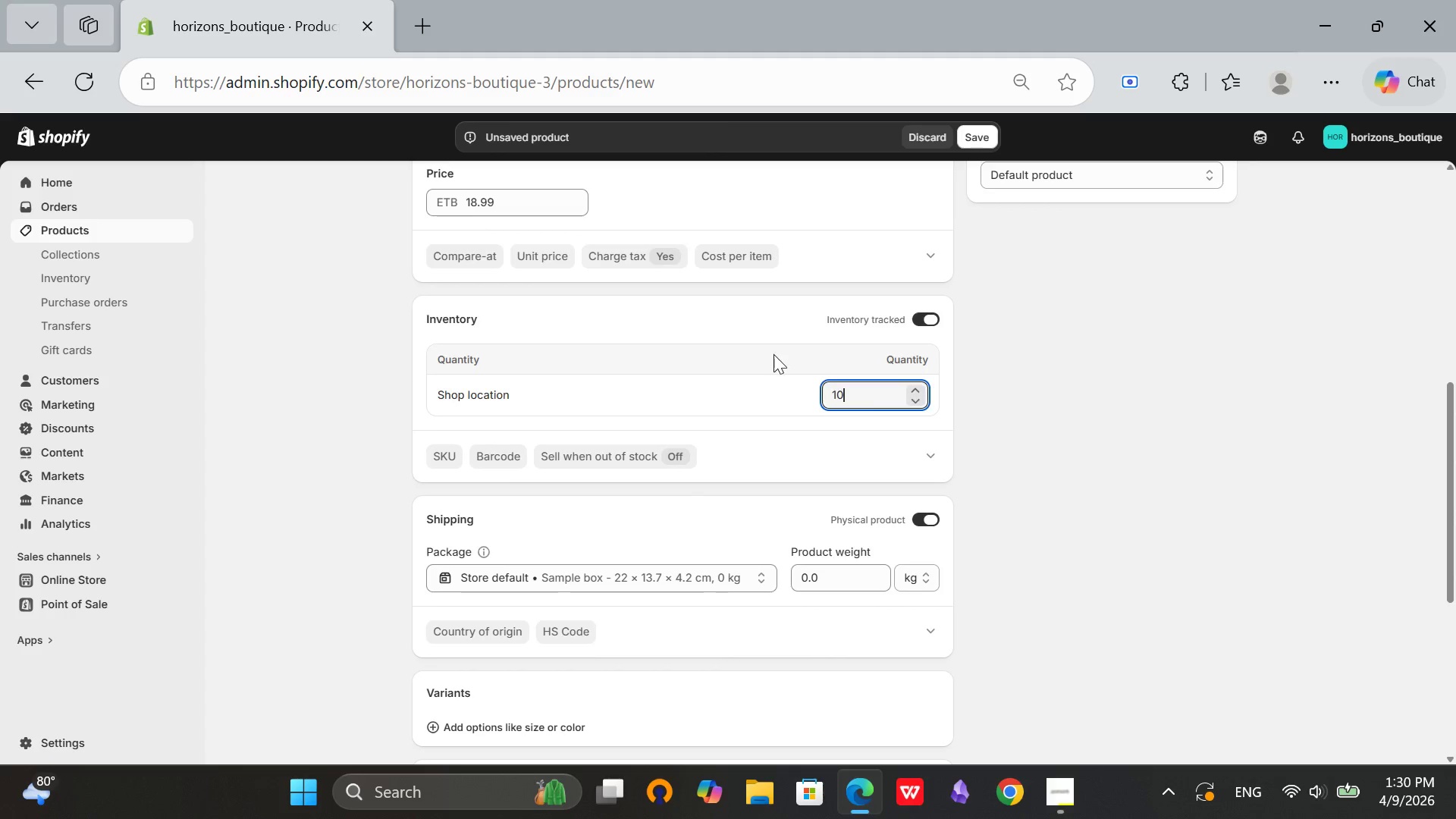 
left_click([774, 354])
 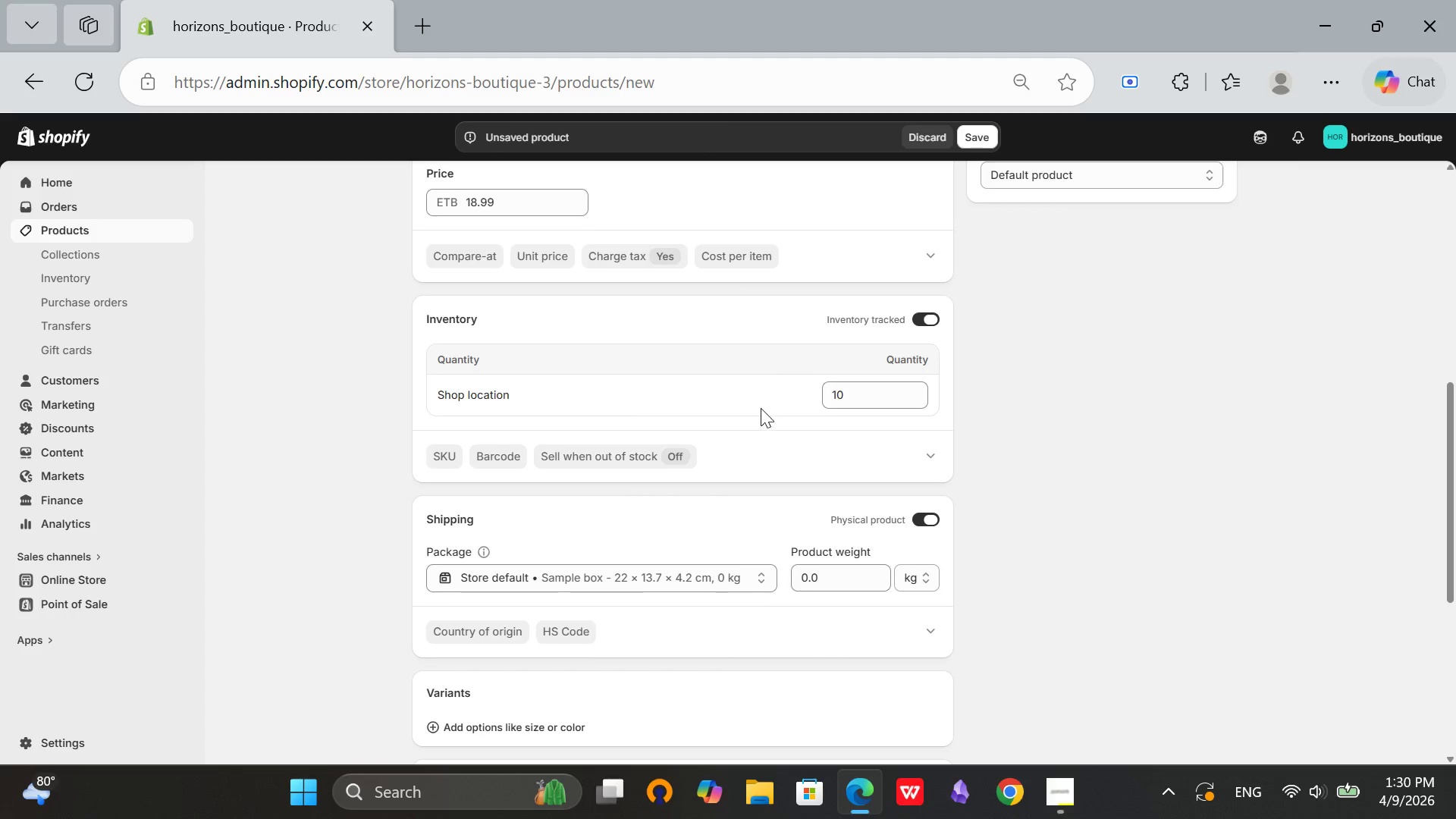 
scroll: coordinate [698, 505], scroll_direction: down, amount: 6.0
 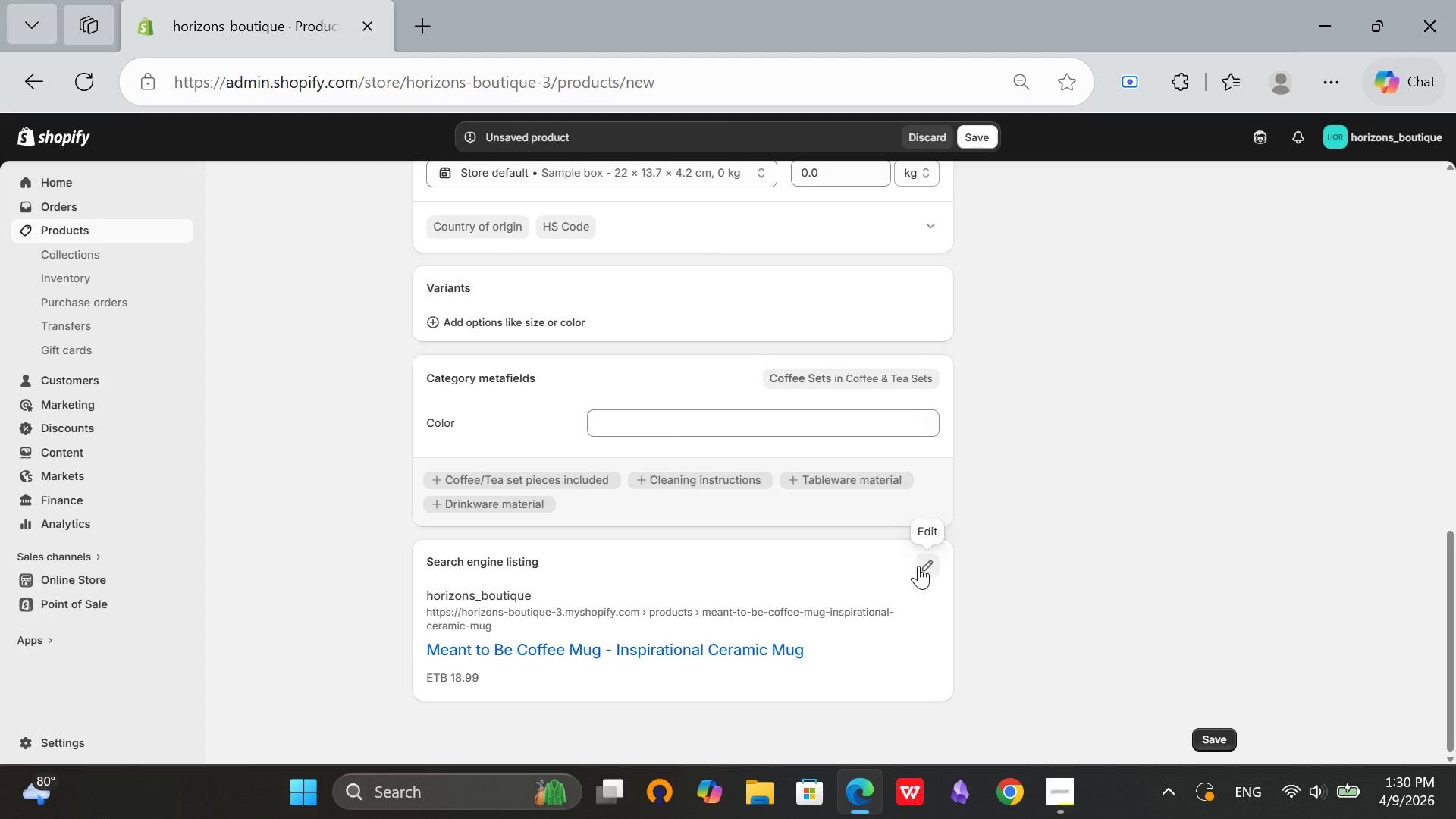 
left_click([922, 566])
 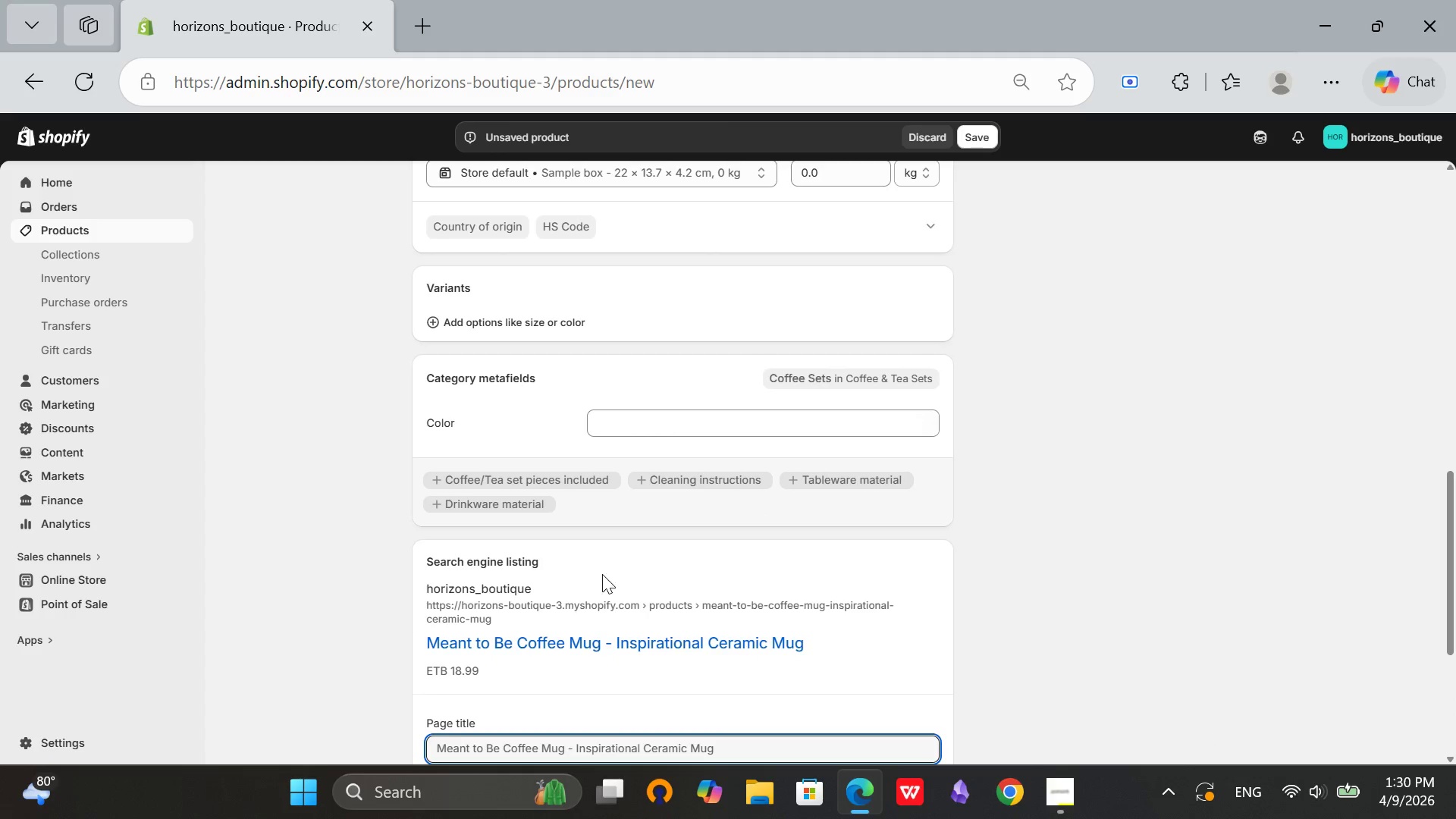 
left_click([536, 563])
 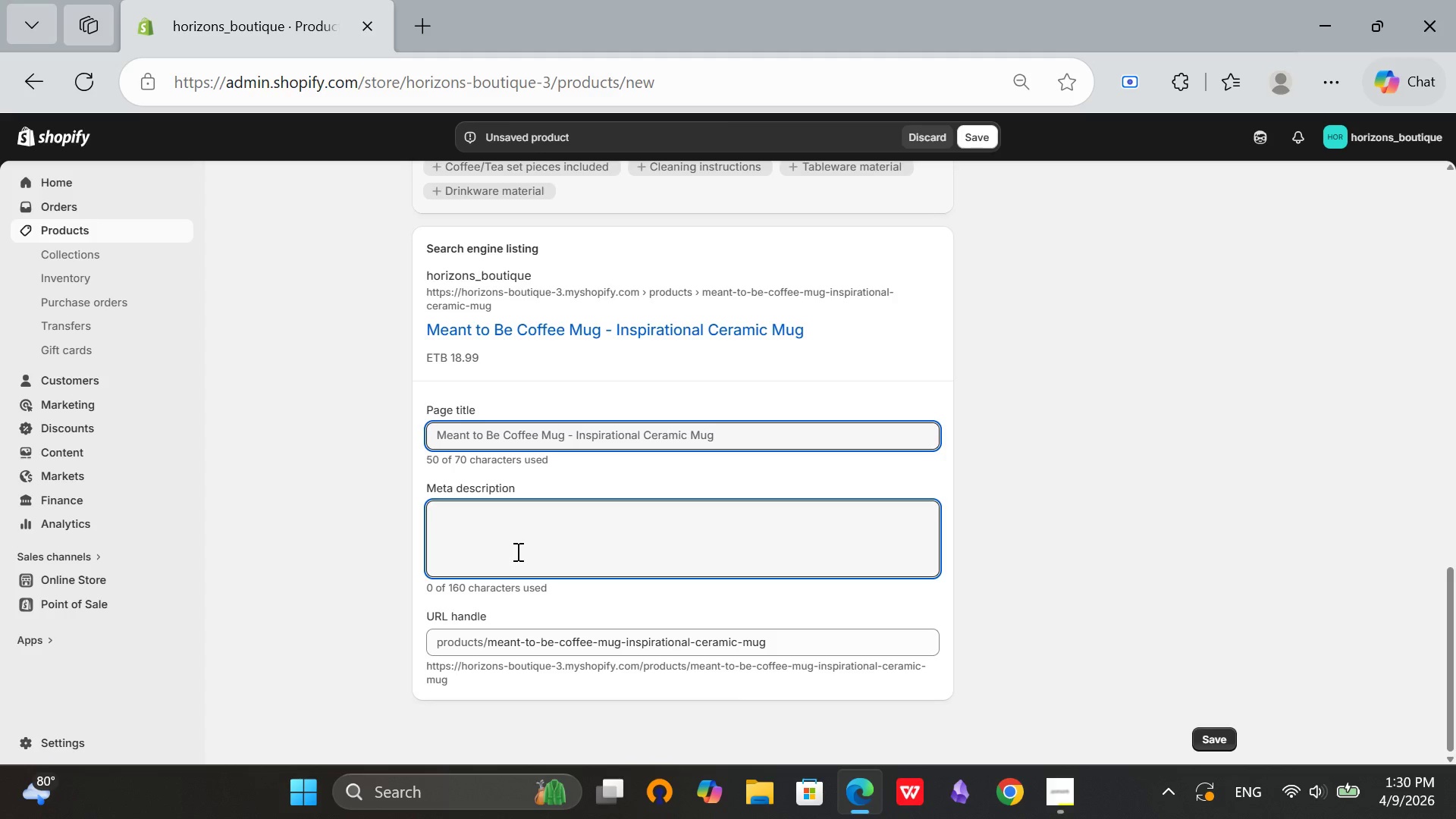 
scroll: coordinate [597, 581], scroll_direction: down, amount: 4.0
 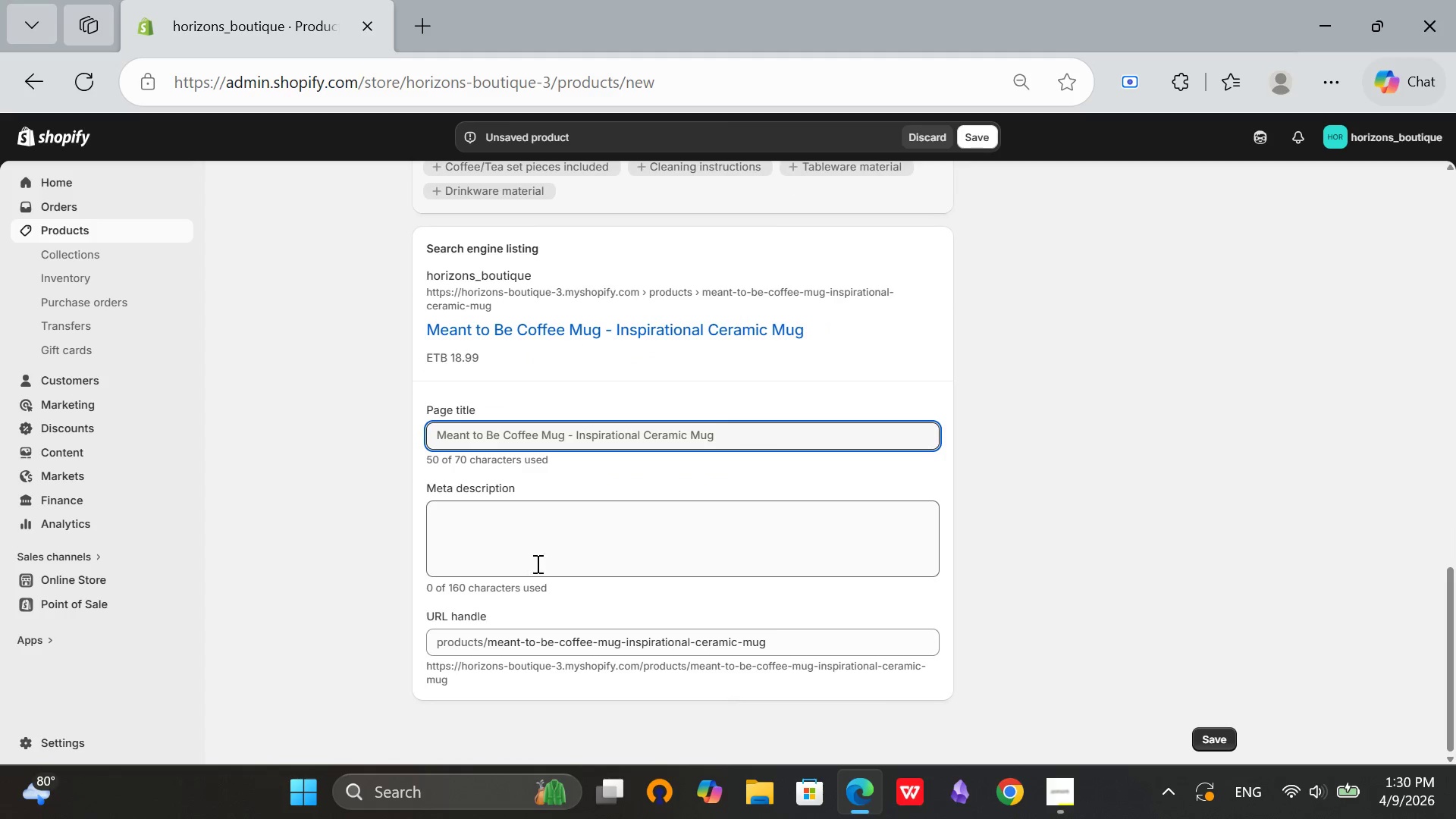 
wait(6.98)
 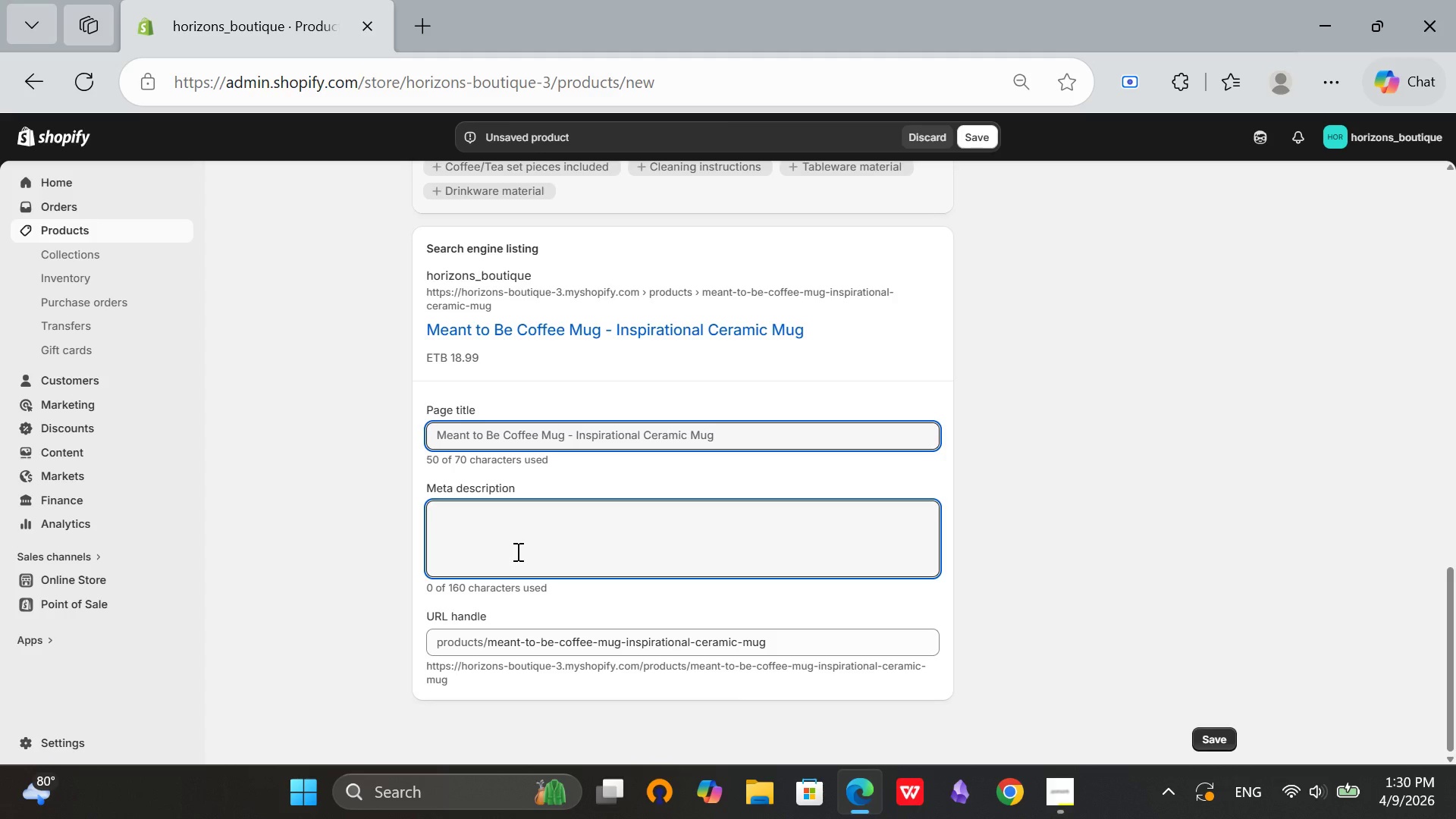 
type(Meant to Be inspirational coffee)
 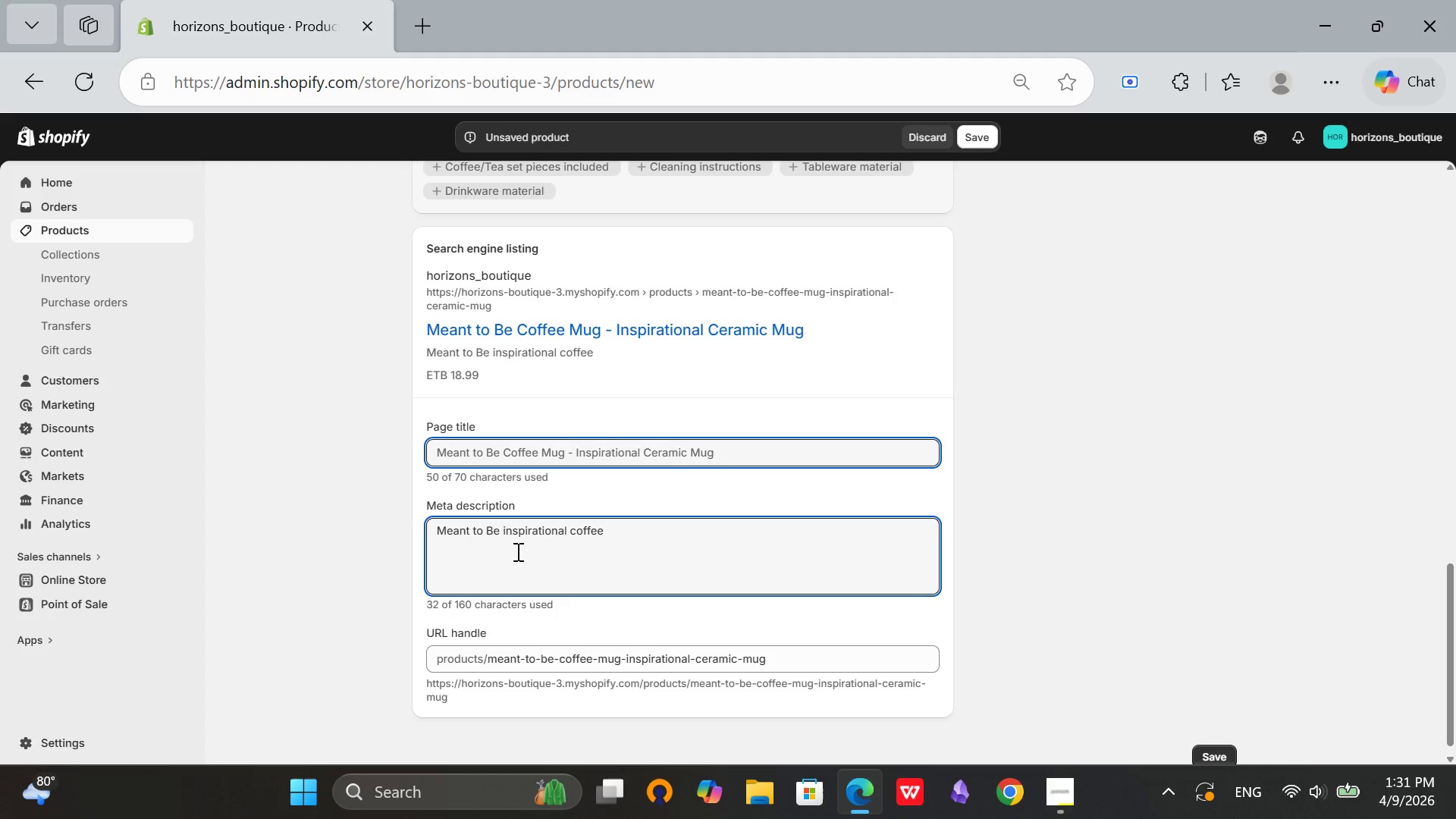 
wait(15.12)
 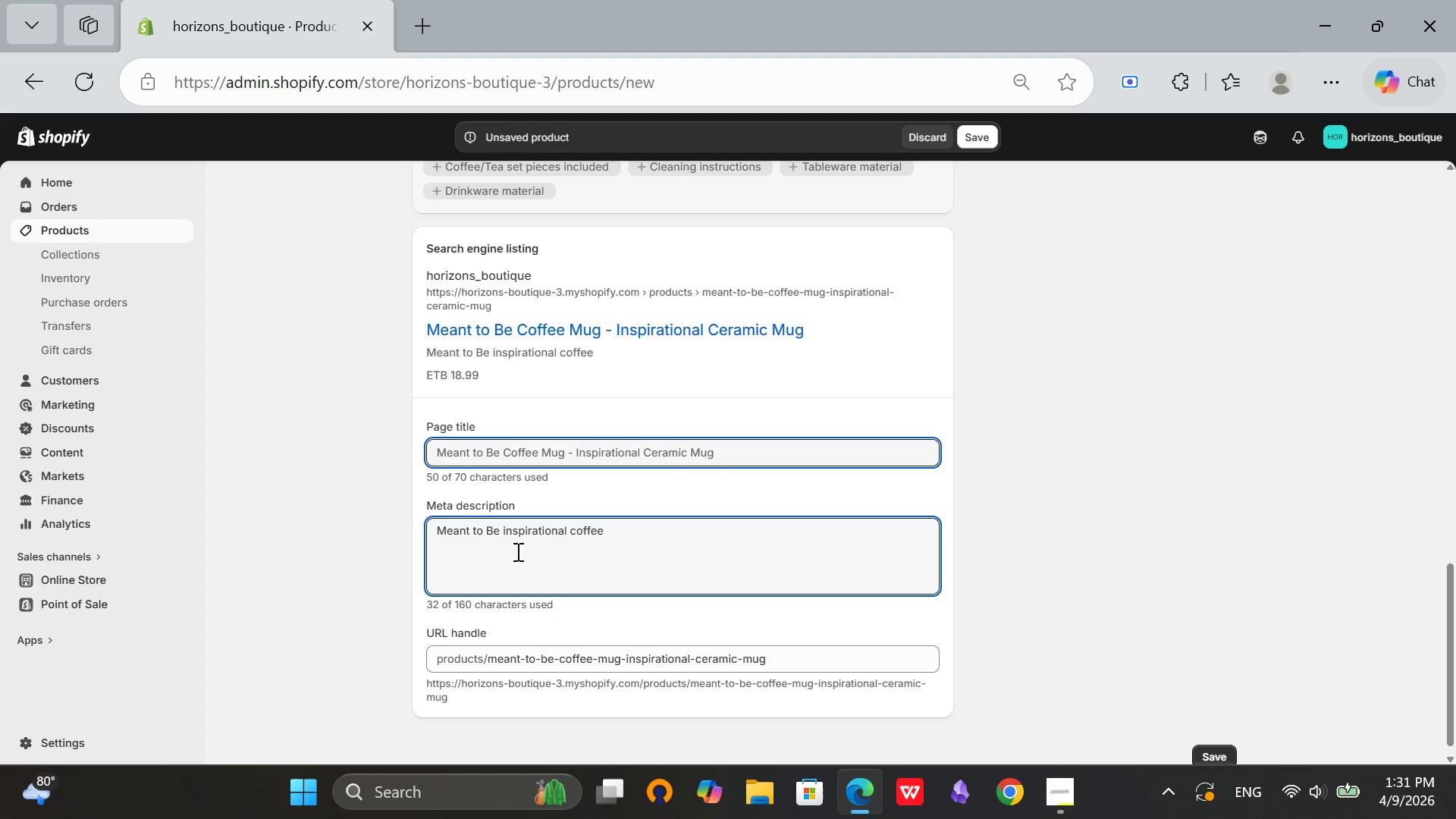 
type( mug. Ceramic. Gold lettering. Perfect gift for new beginnings and fresh starts,)
key(Backspace)
type(.)
 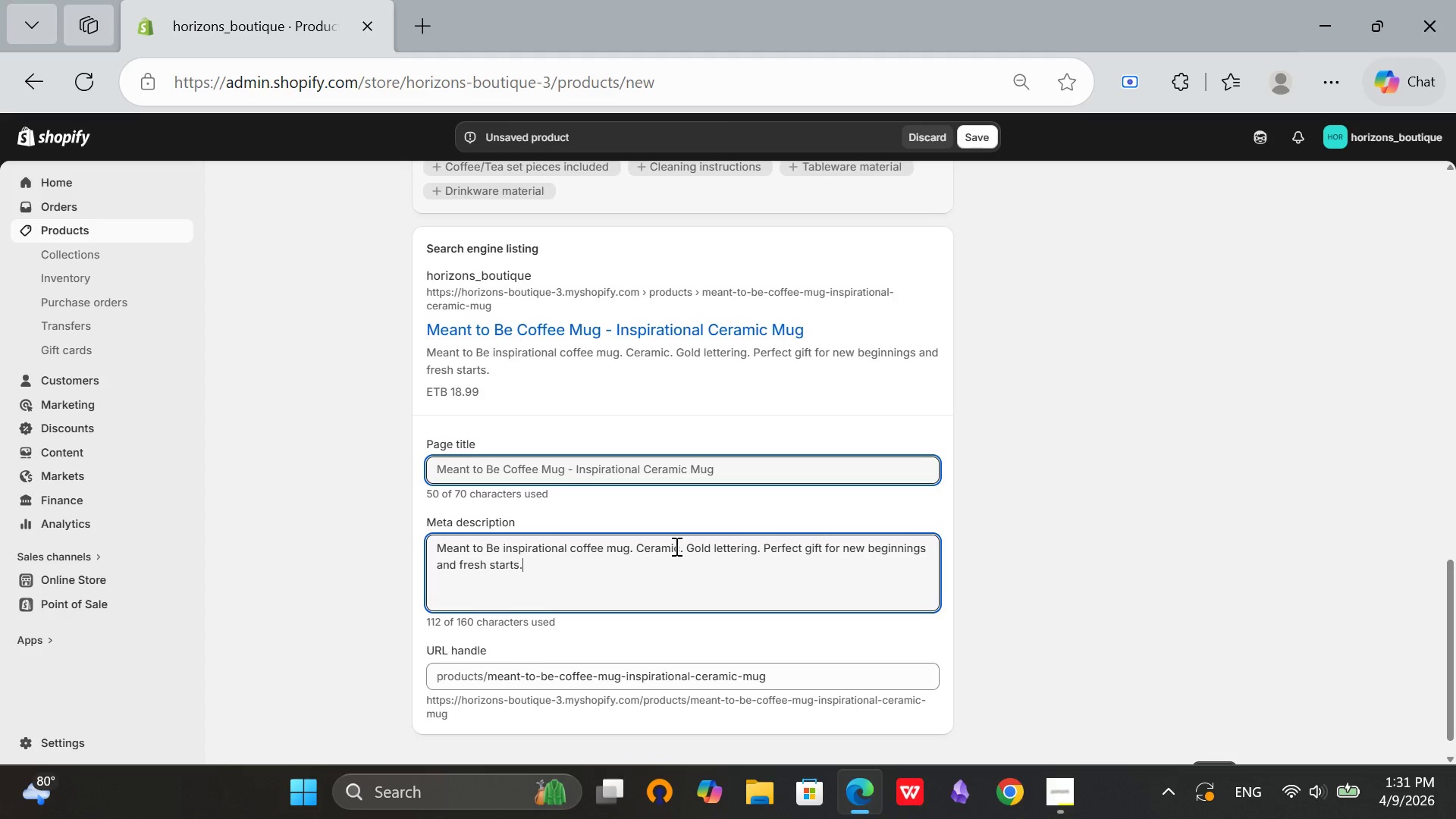 
scroll: coordinate [1069, 736], scroll_direction: down, amount: 3.0
 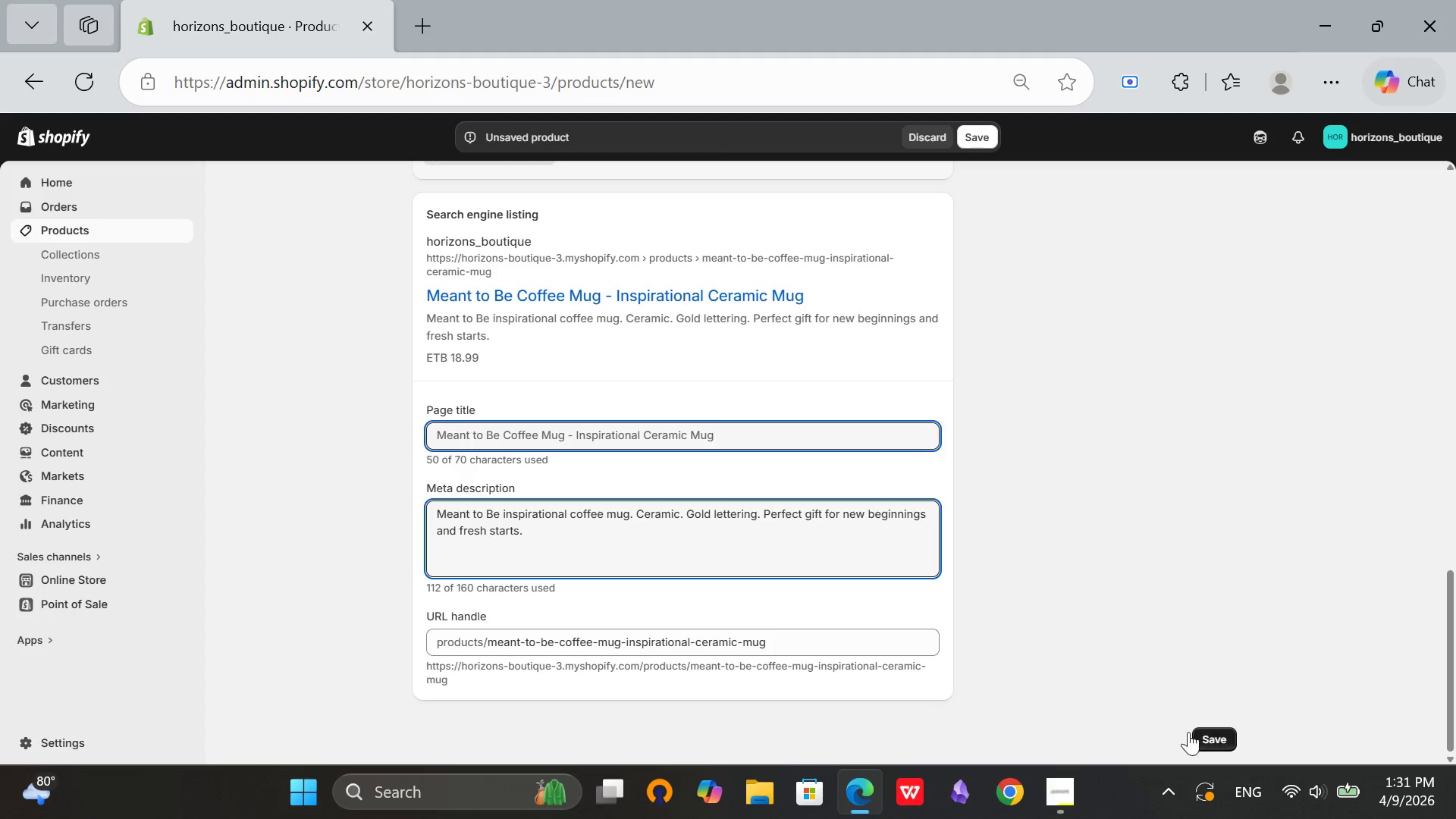 
scroll: coordinate [1046, 657], scroll_direction: up, amount: 5.0
 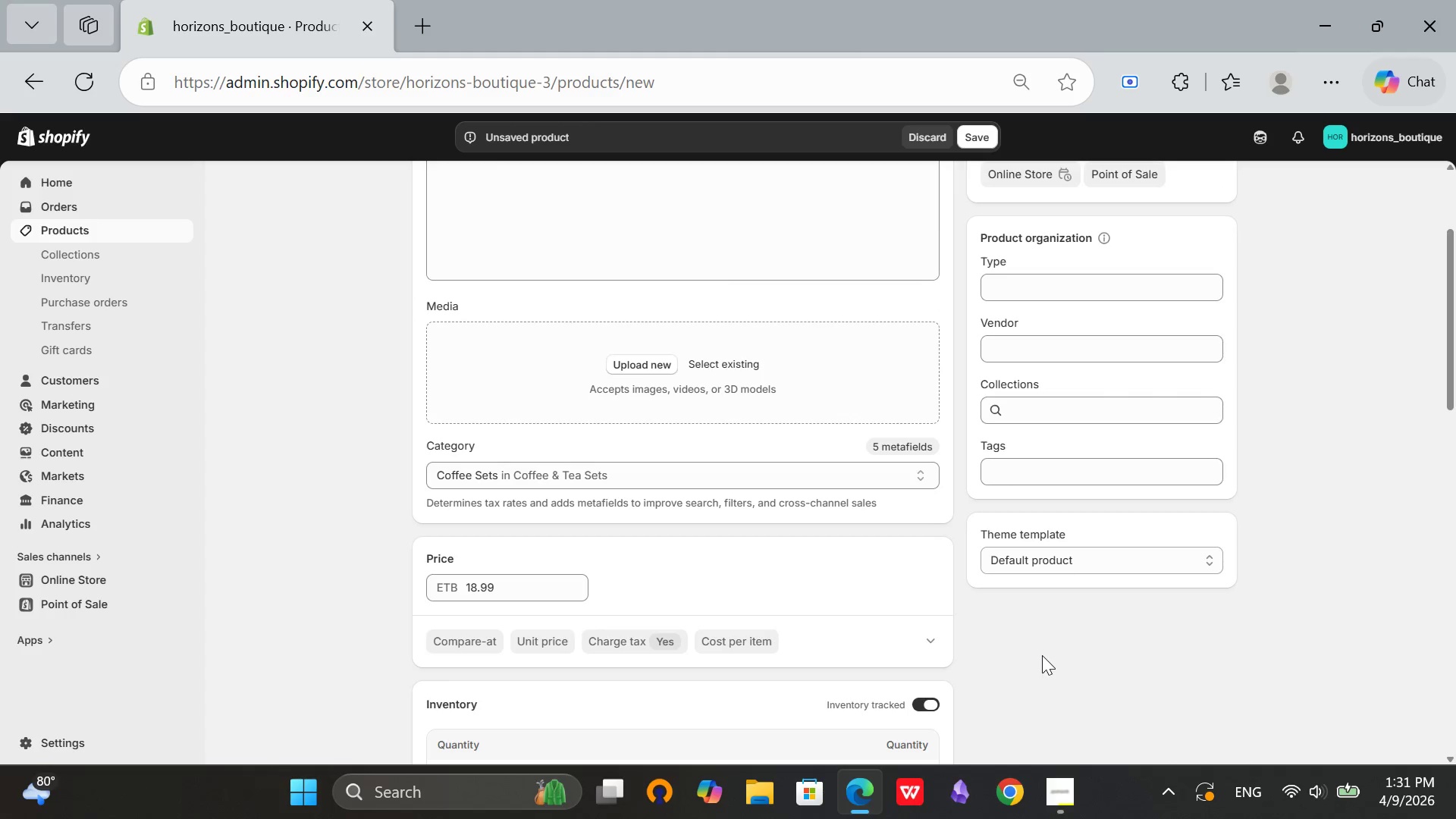 
left_click([1045, 468])
 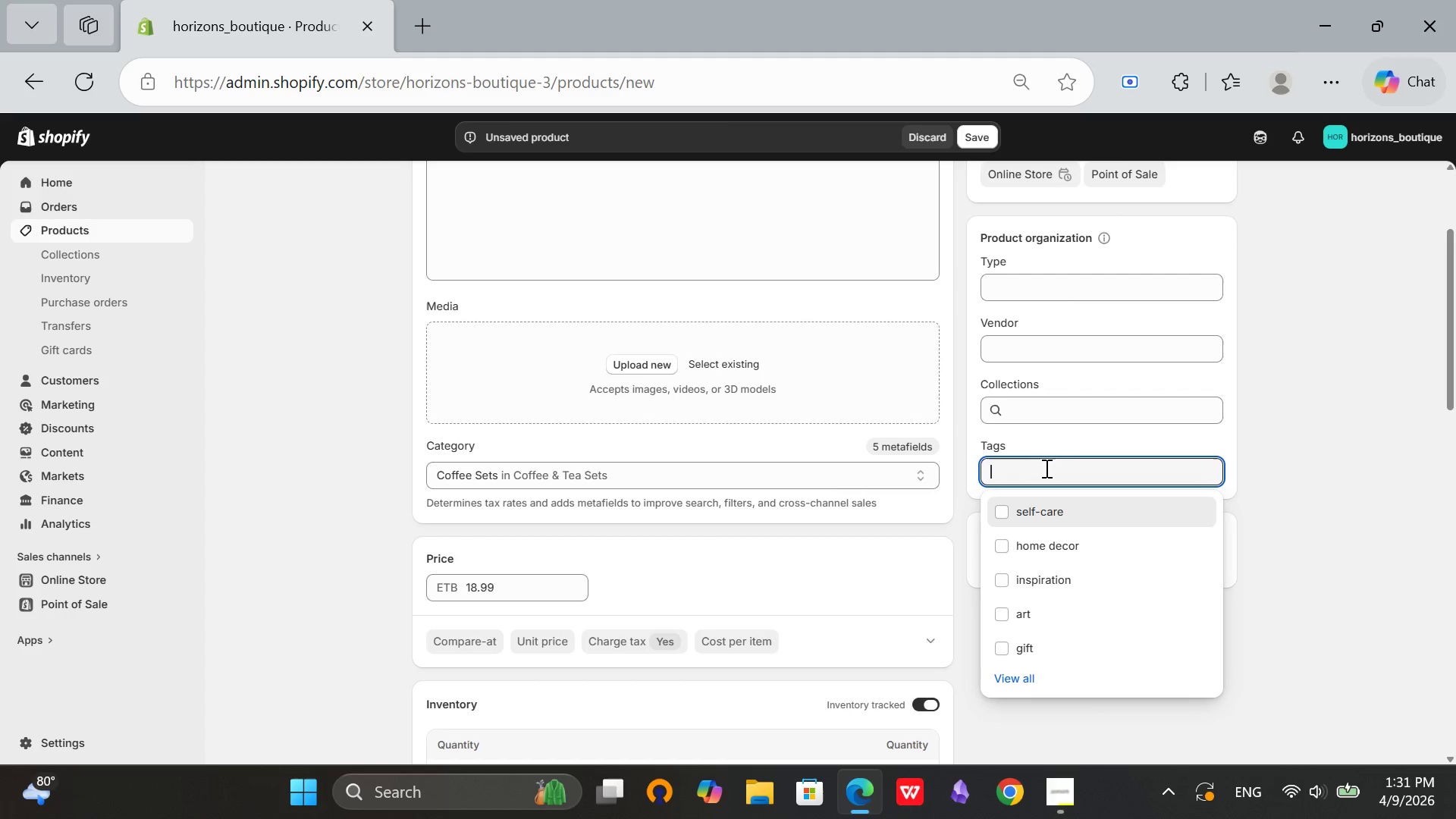 
type(kitchen)
 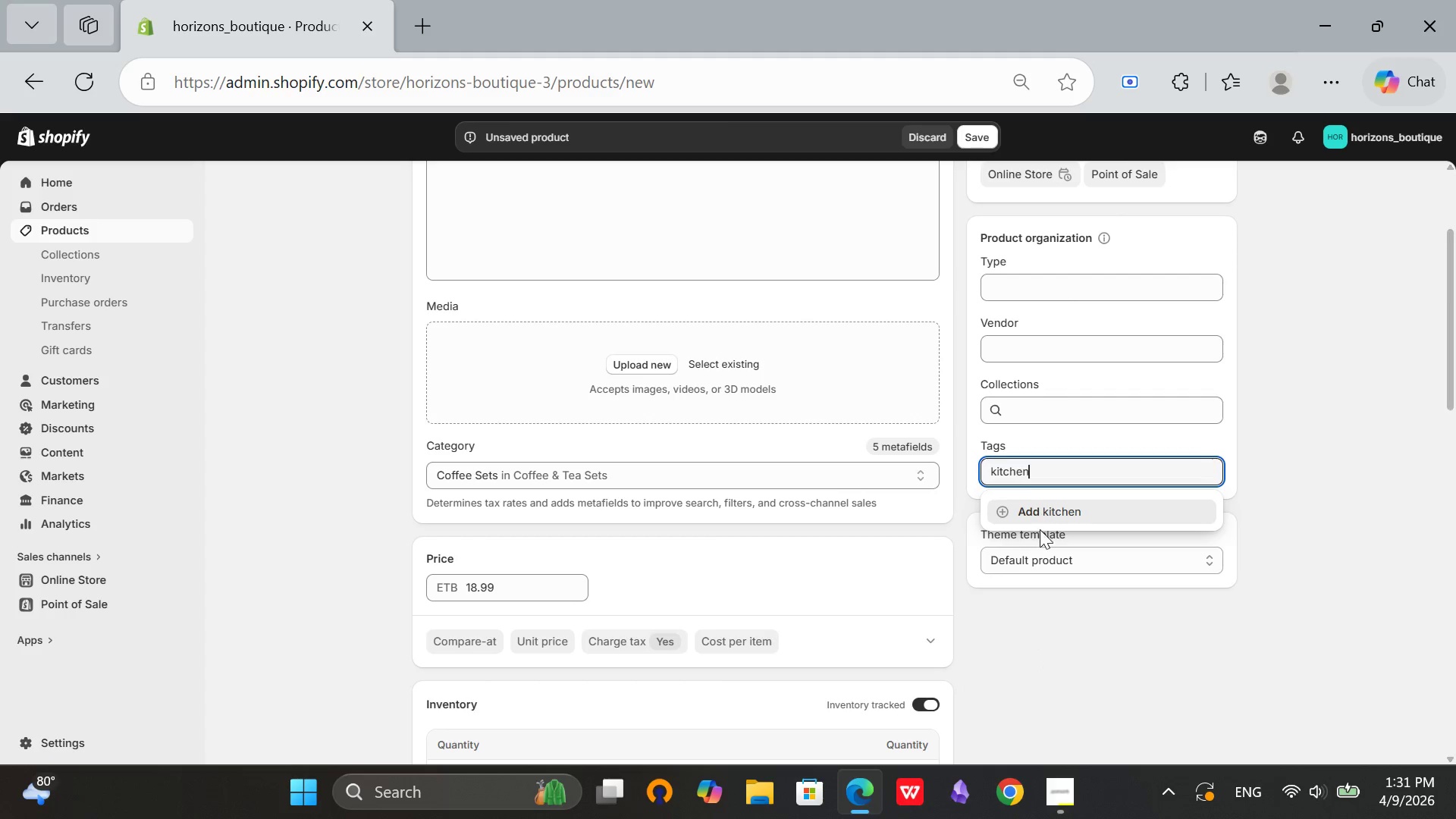 
left_click([1050, 513])
 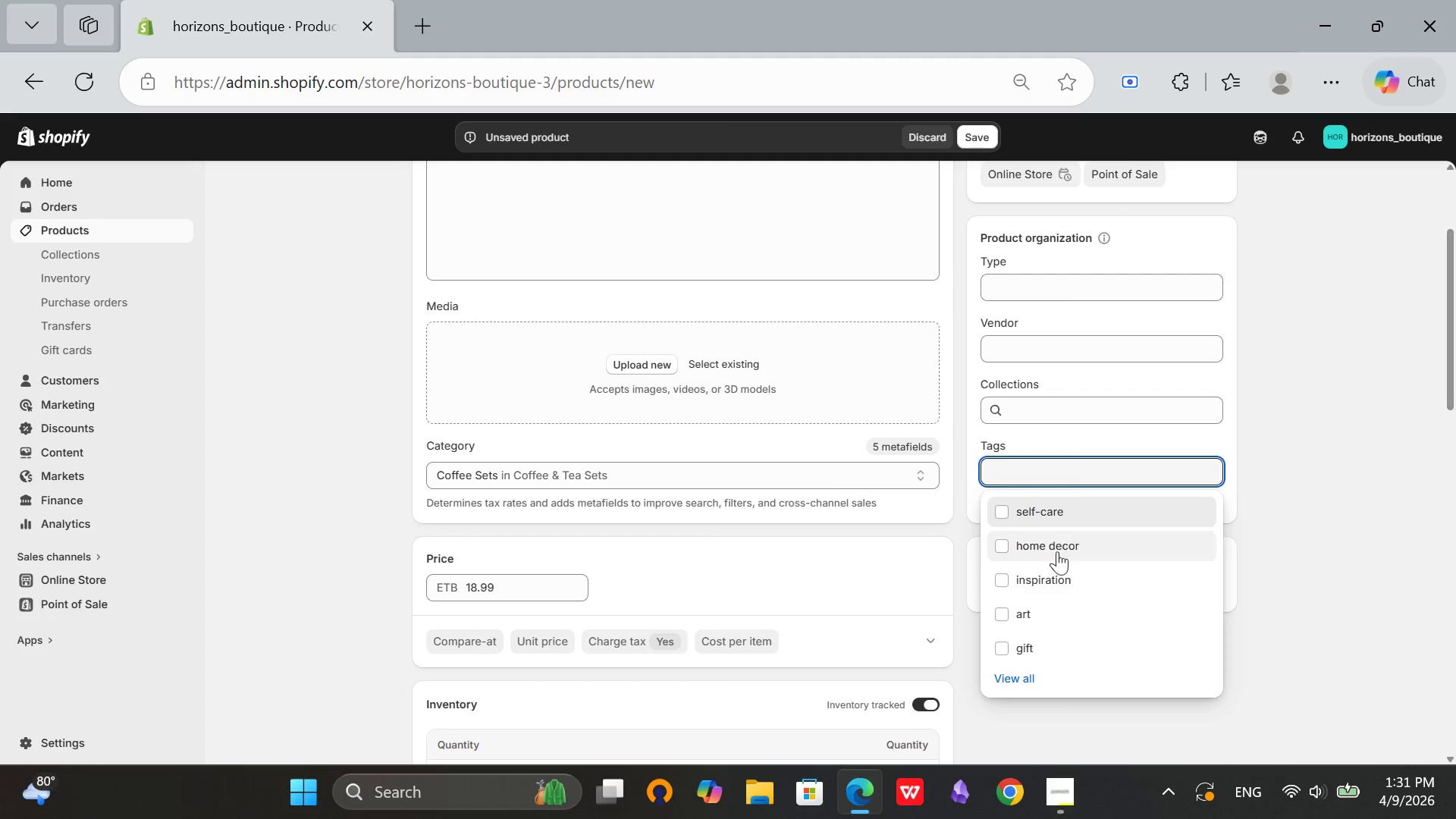 
left_click([1021, 645])
 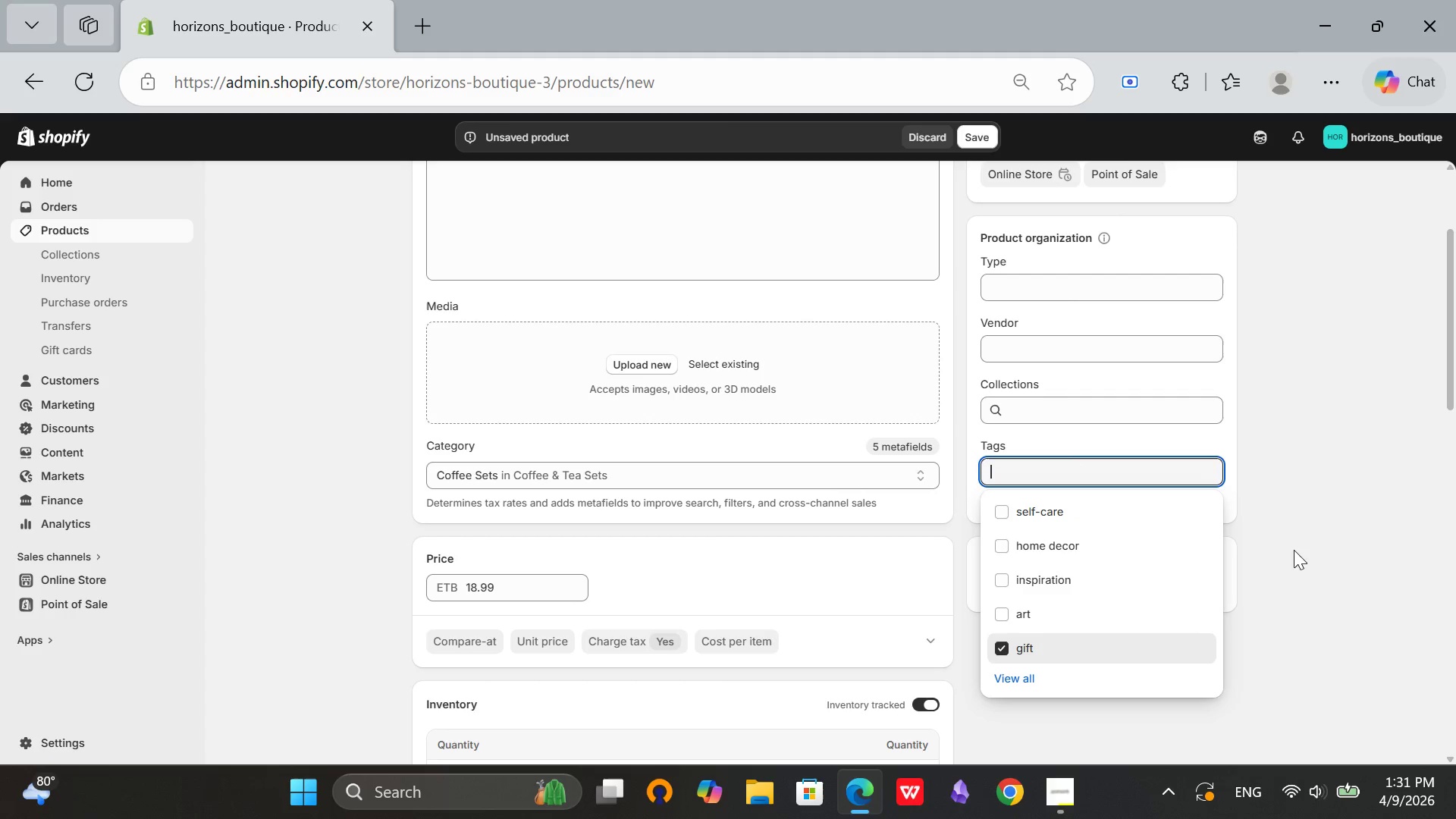 
left_click([1288, 548])
 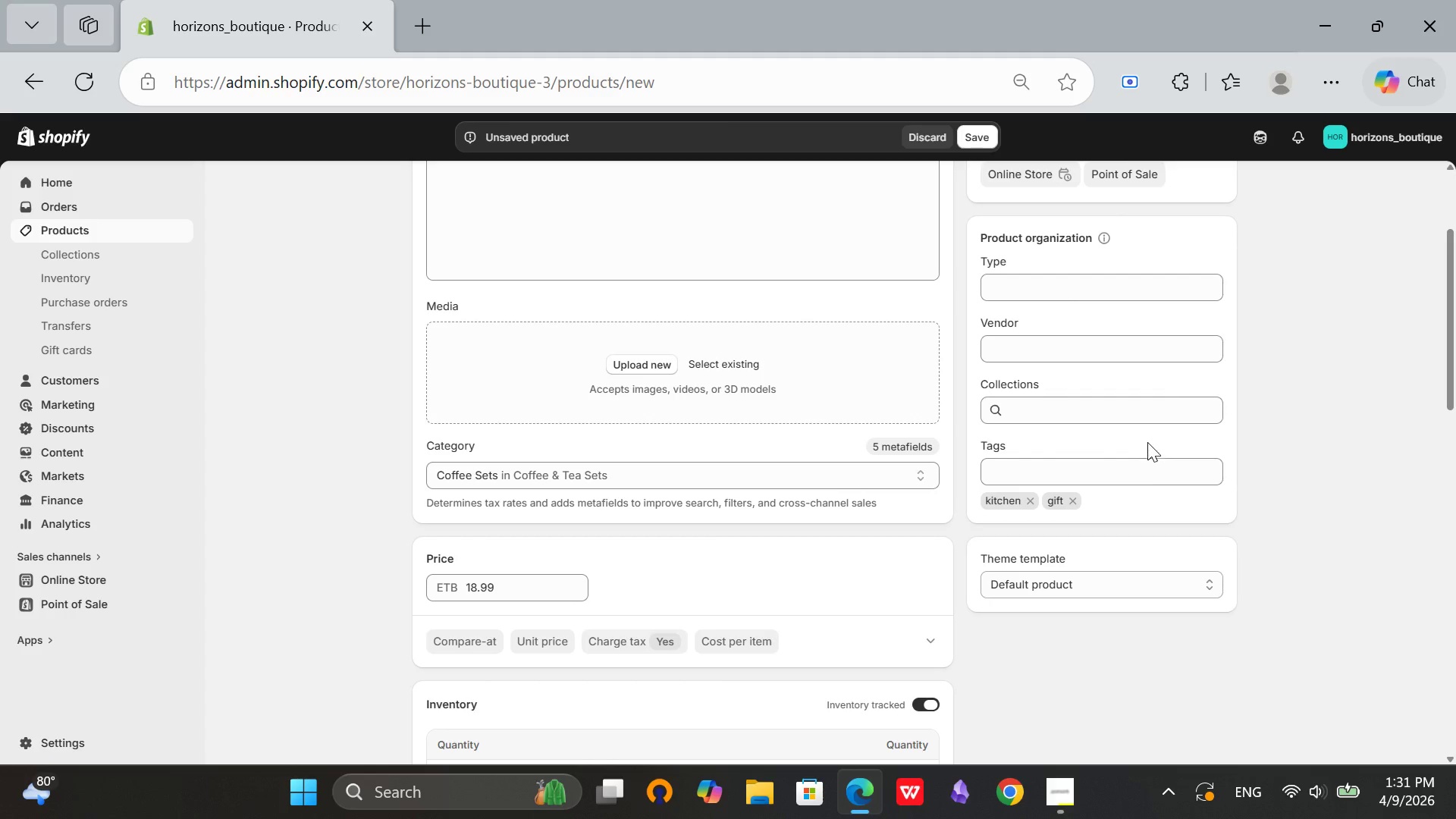 
left_click([1076, 464])
 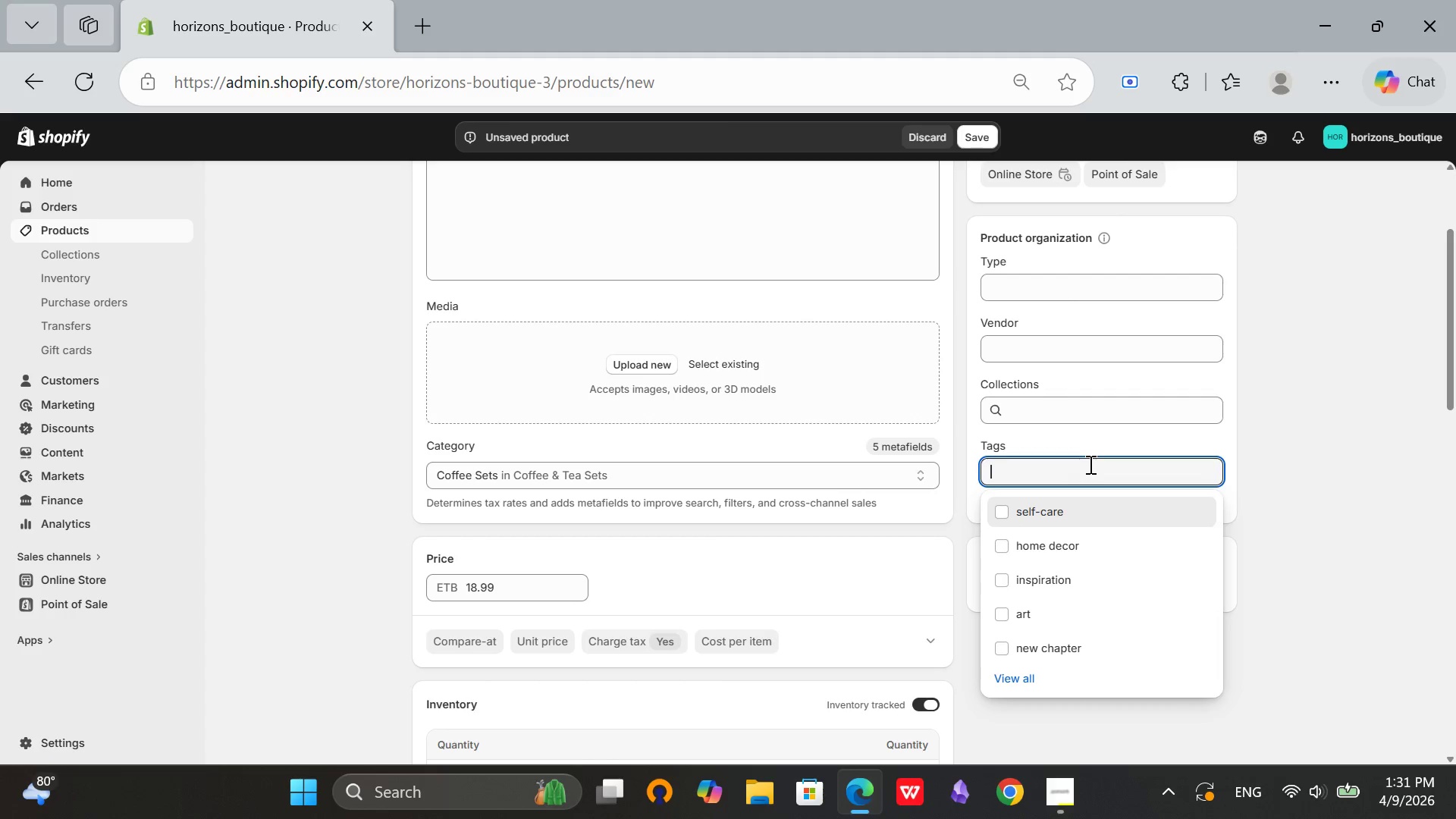 
type(inspiration)
 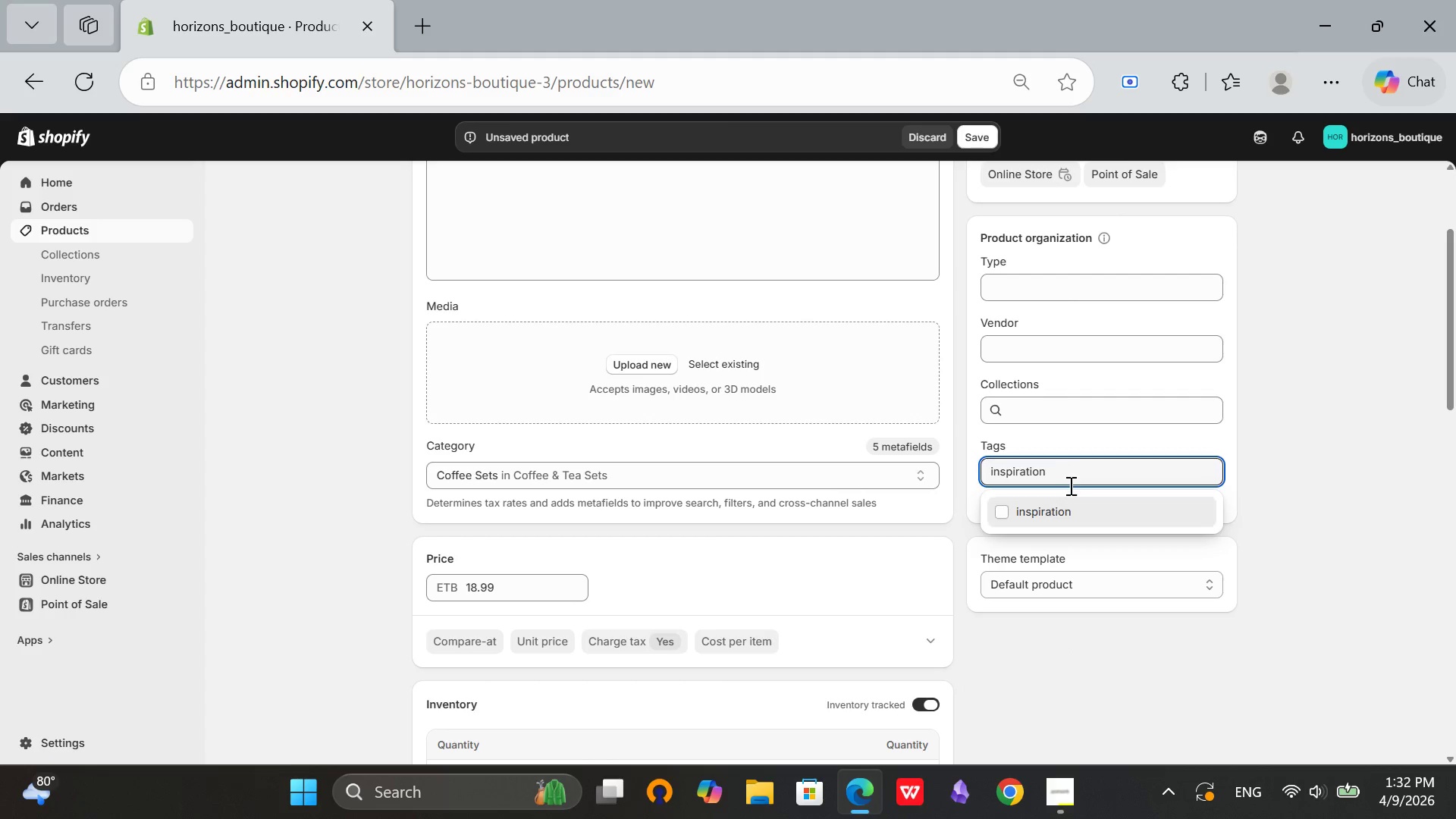 
left_click([1046, 517])
 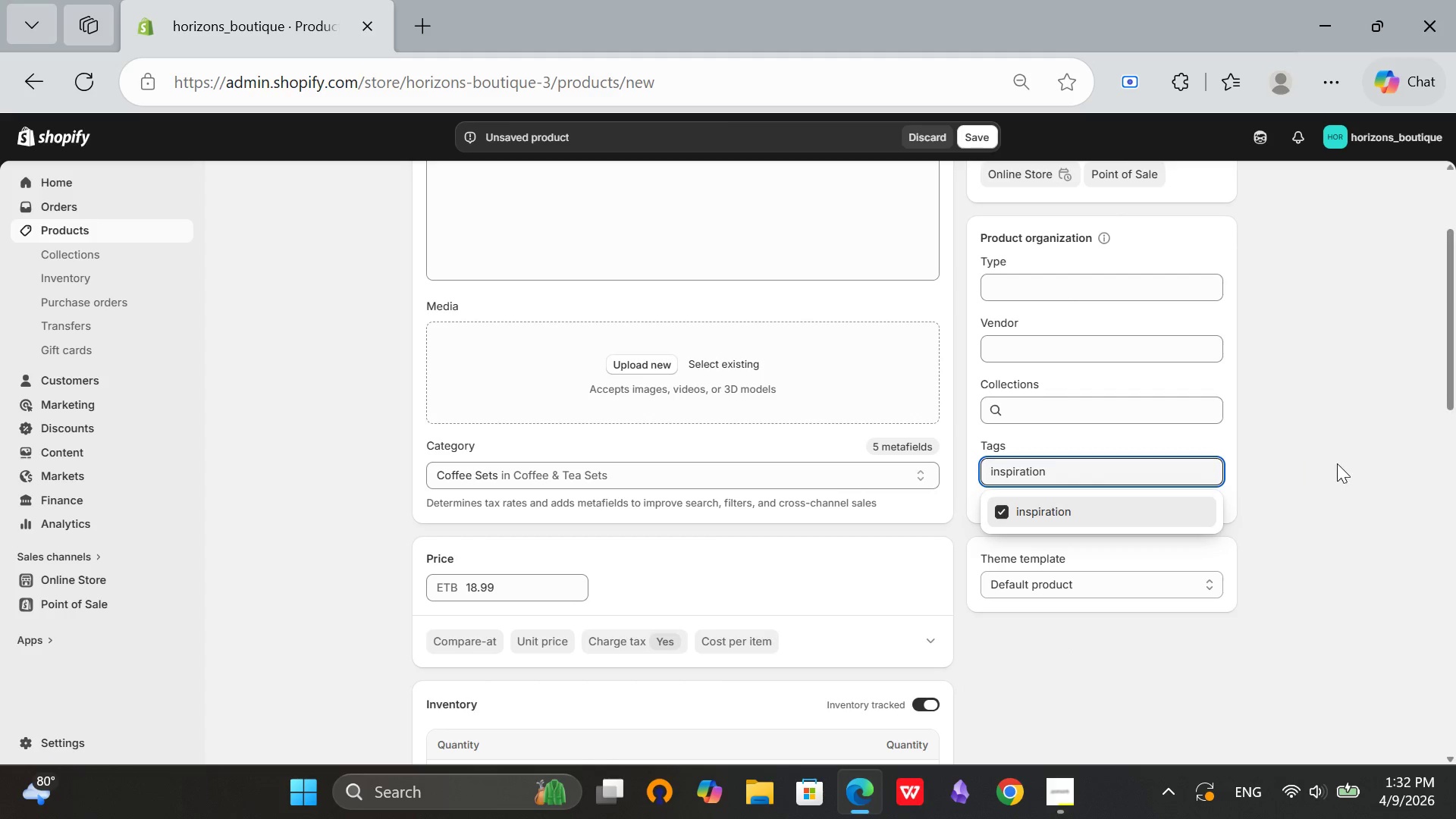 
left_click([1337, 463])
 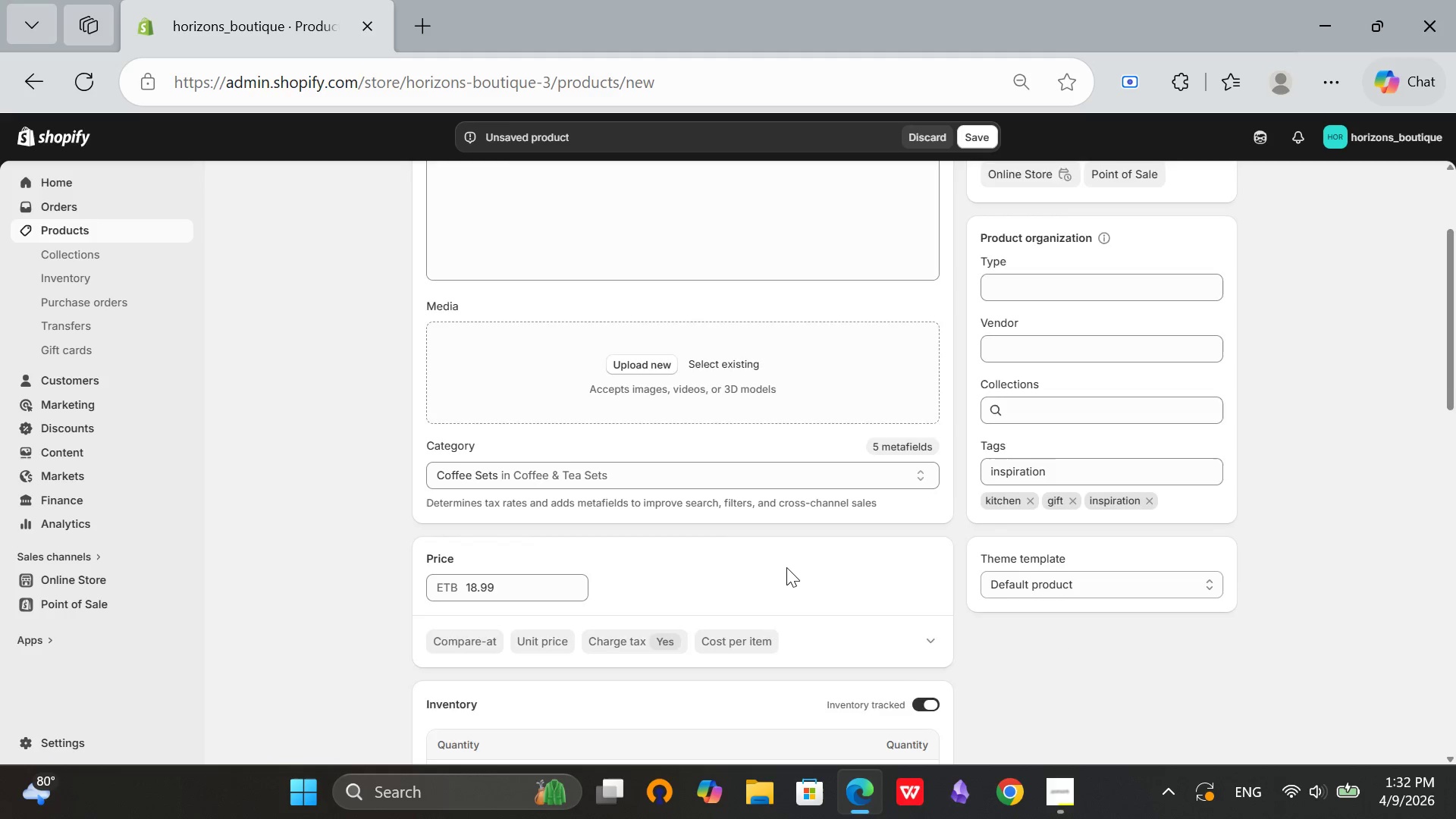 
scroll: coordinate [786, 567], scroll_direction: down, amount: 1.0
 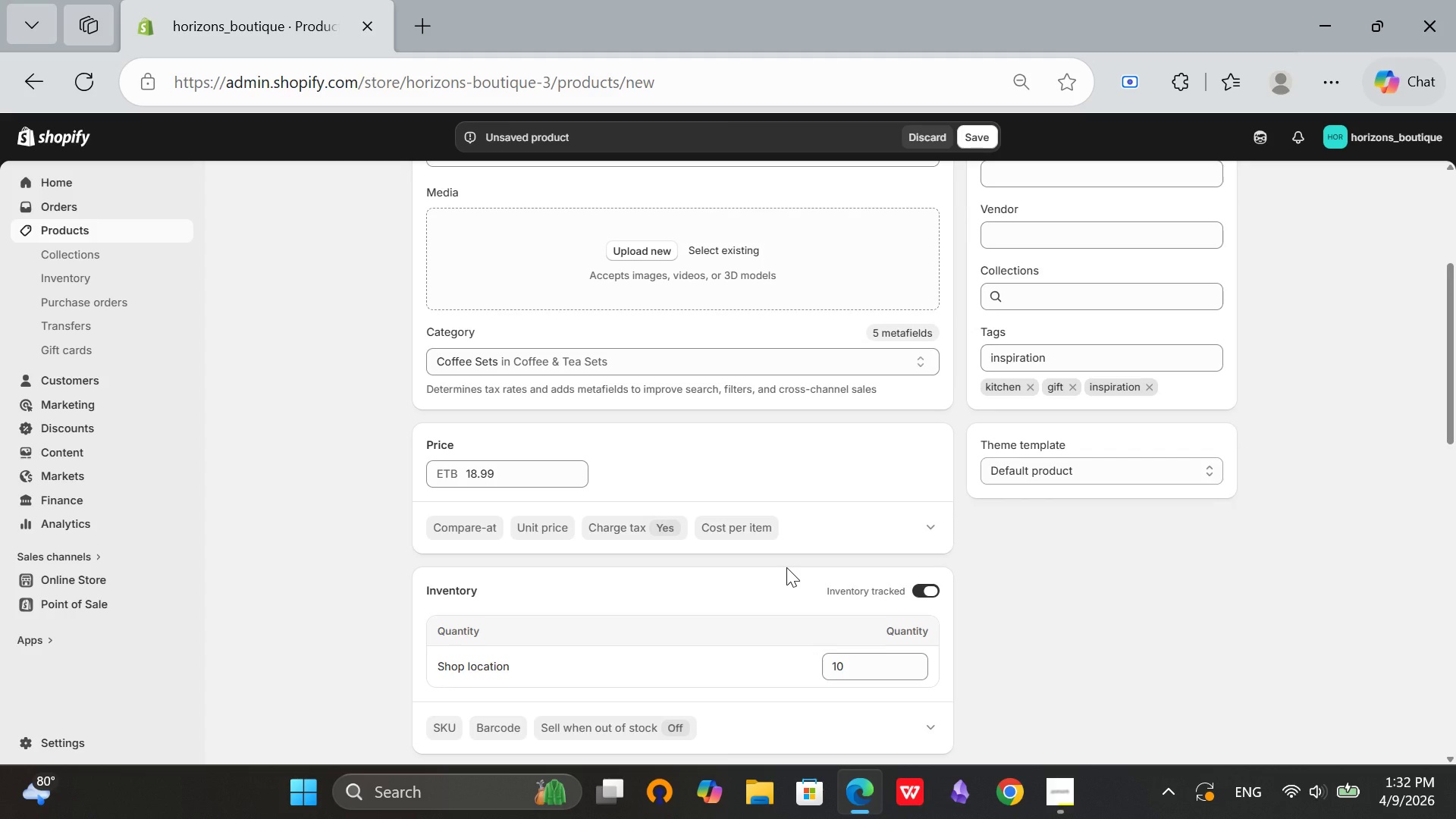 
left_click([561, 390])